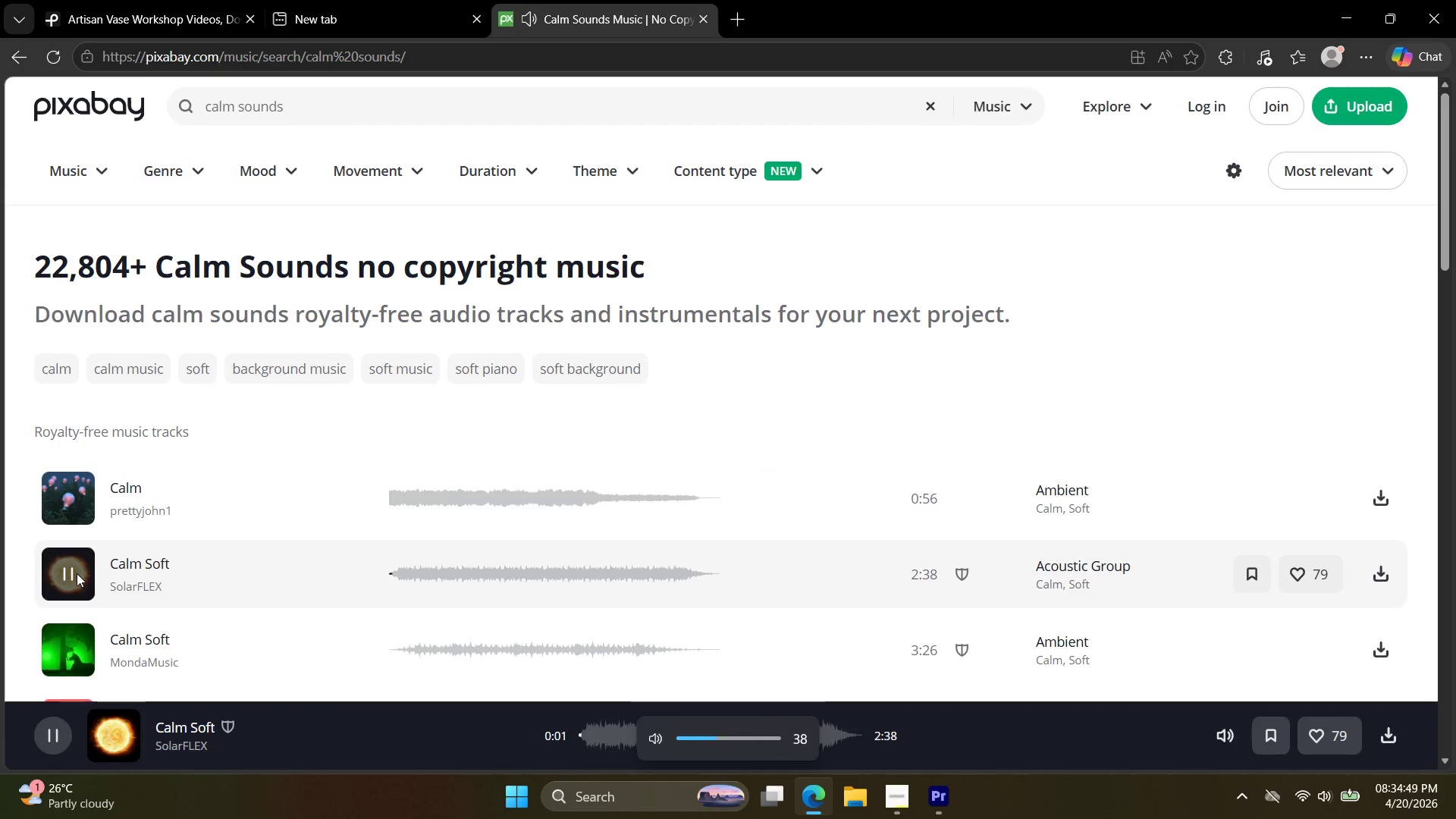 
key(VolumeDown)
 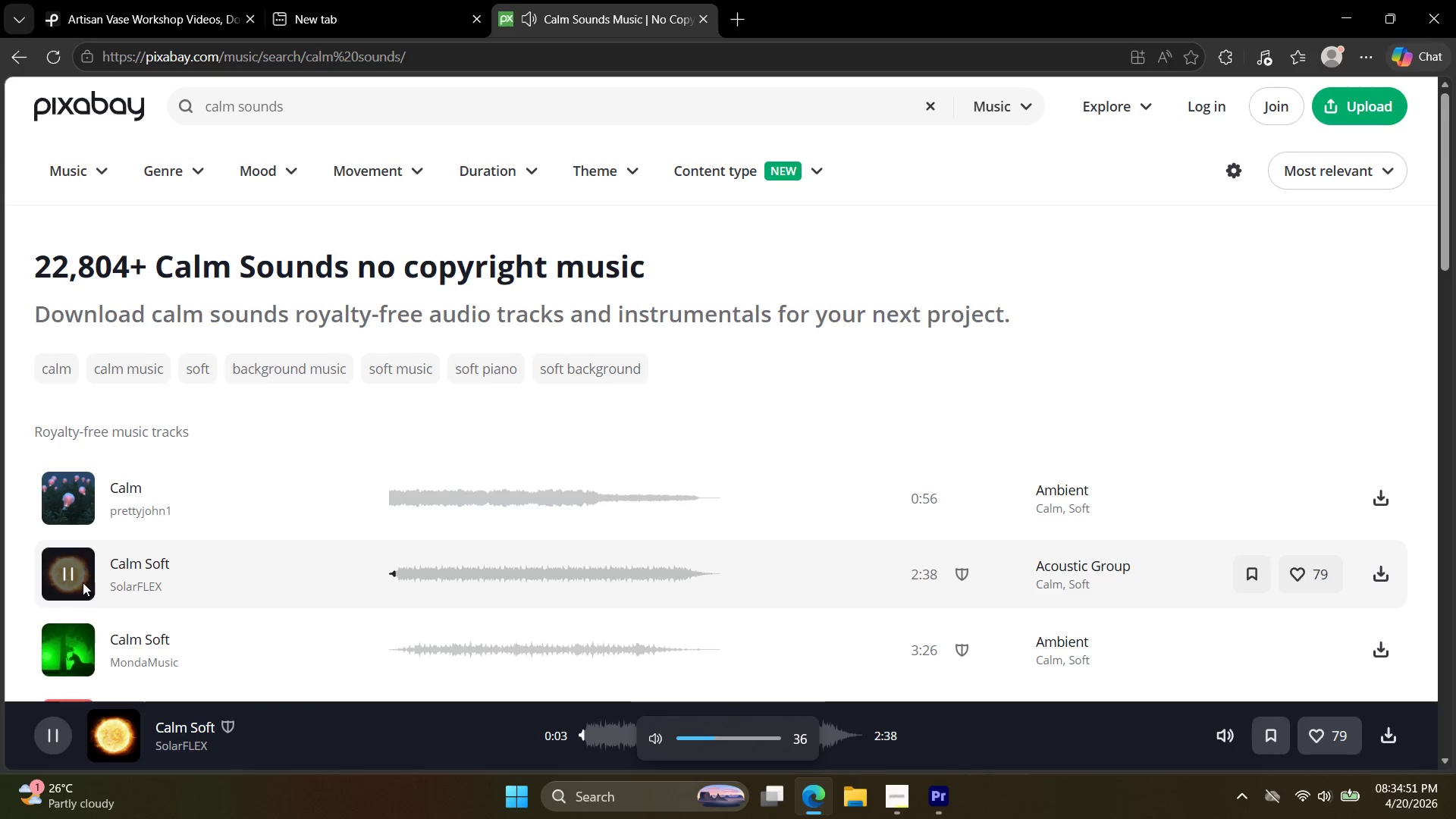 
left_click([68, 655])
 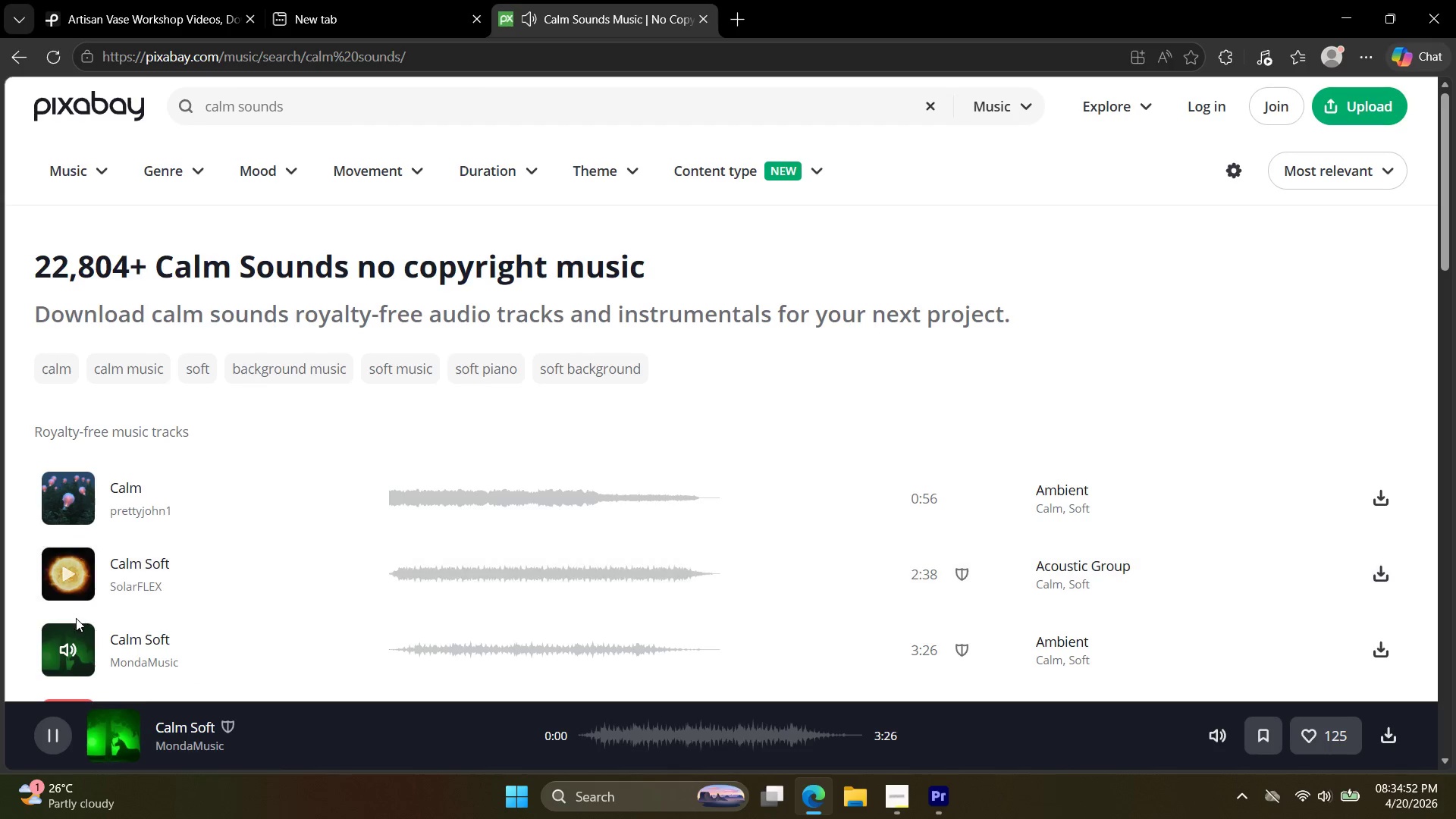 
mouse_move([148, 569])
 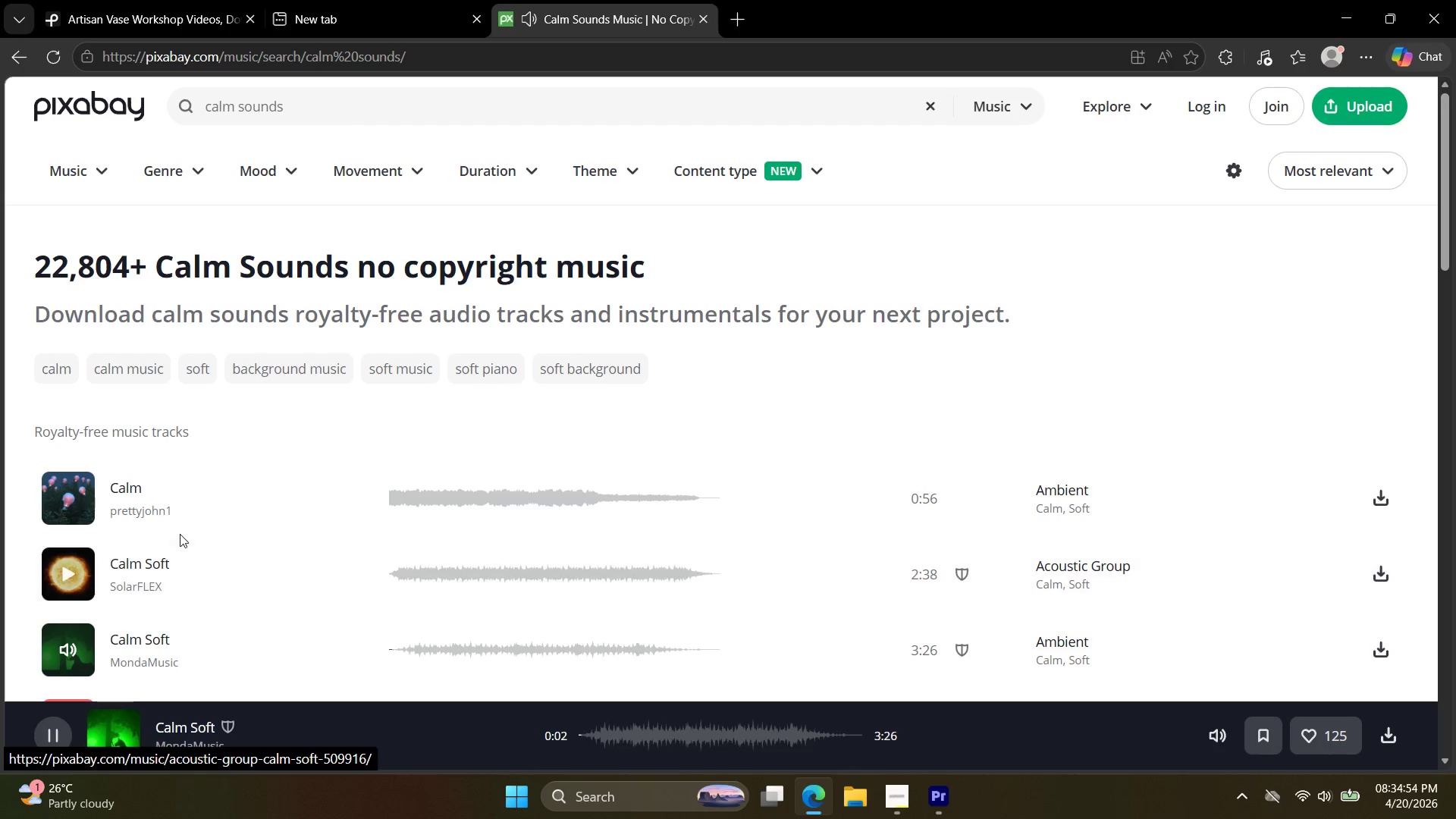 
scroll: coordinate [180, 540], scroll_direction: down, amount: 2.0
 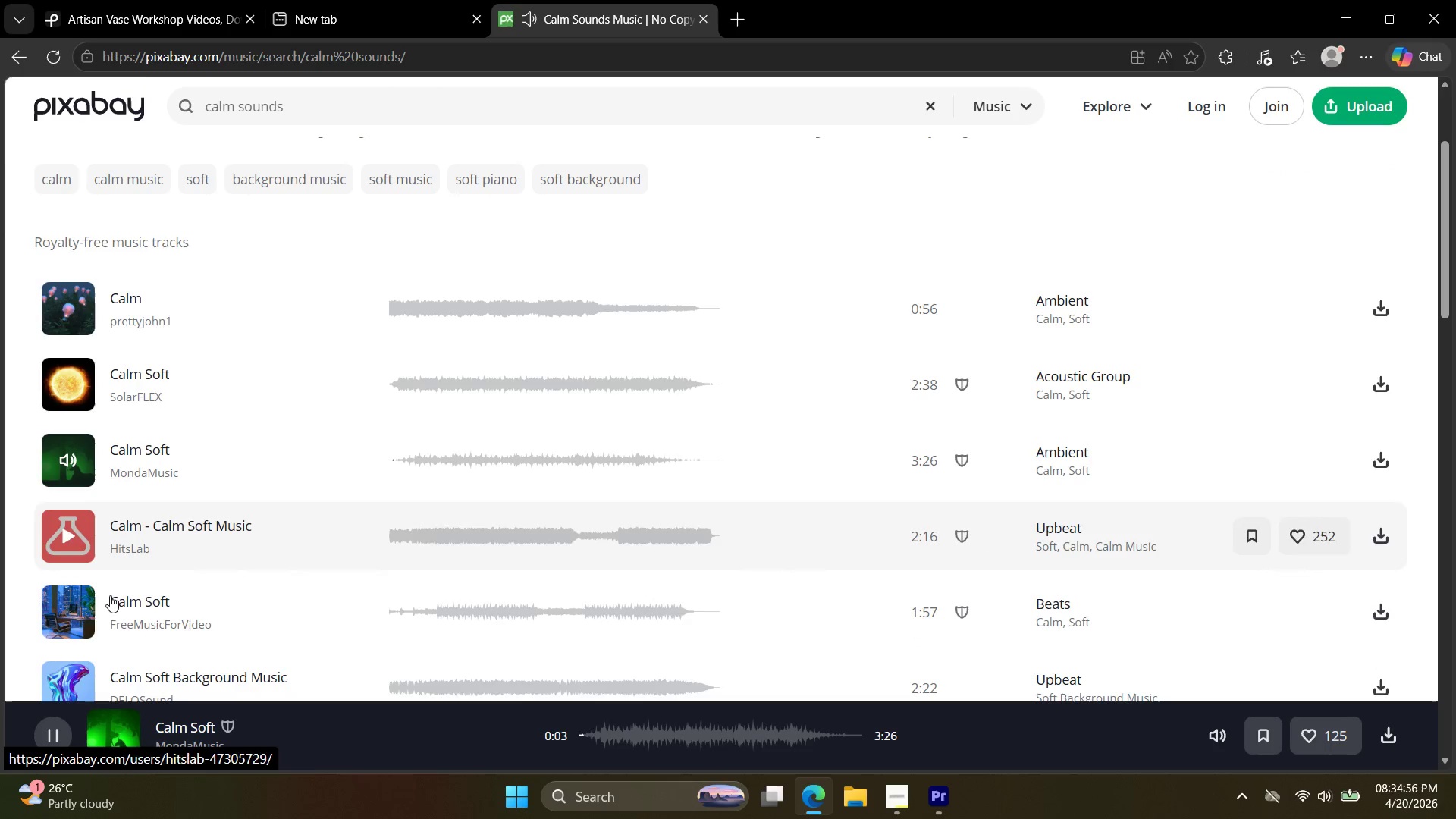 
left_click([67, 613])
 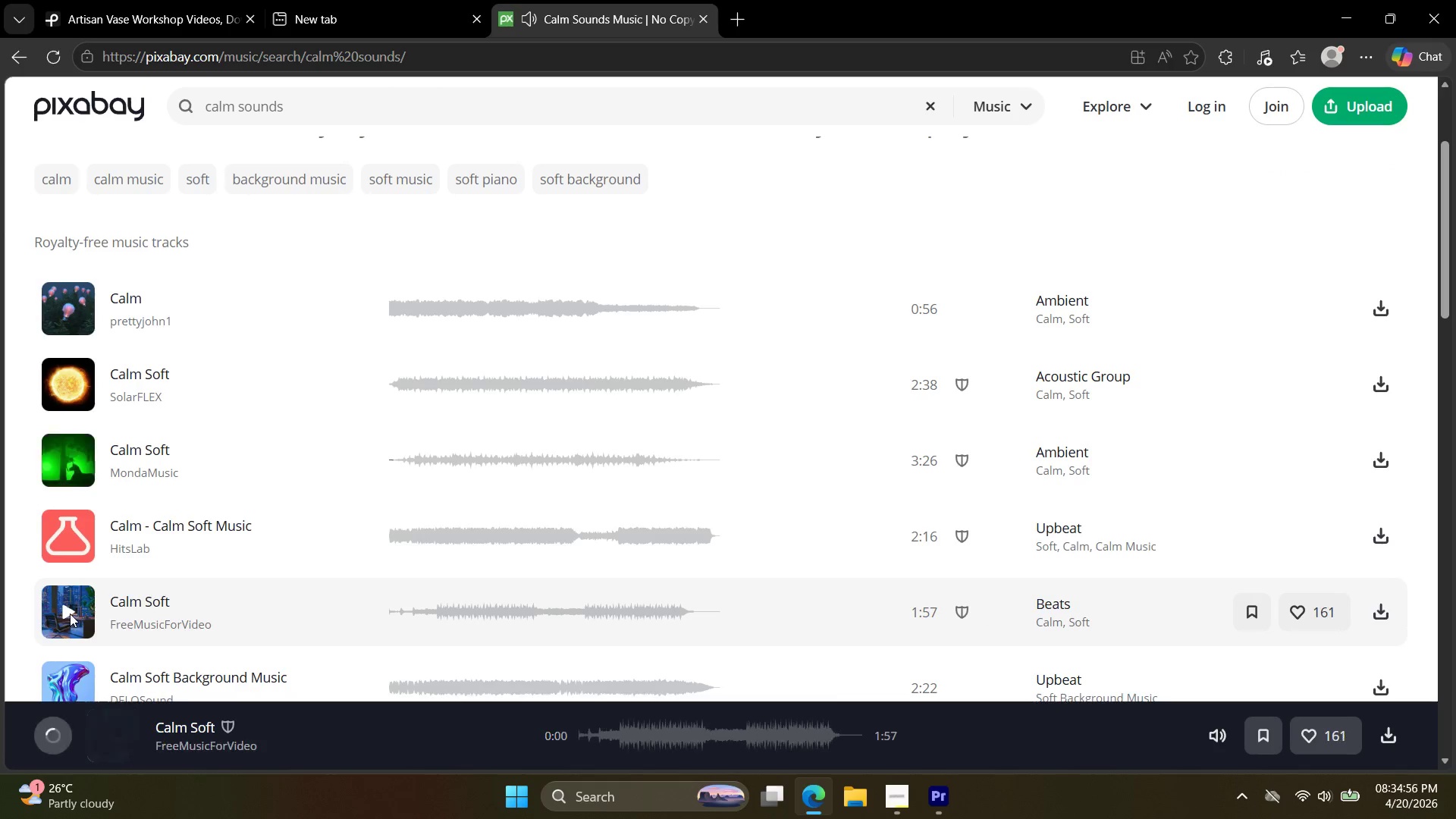 
mouse_move([146, 584])
 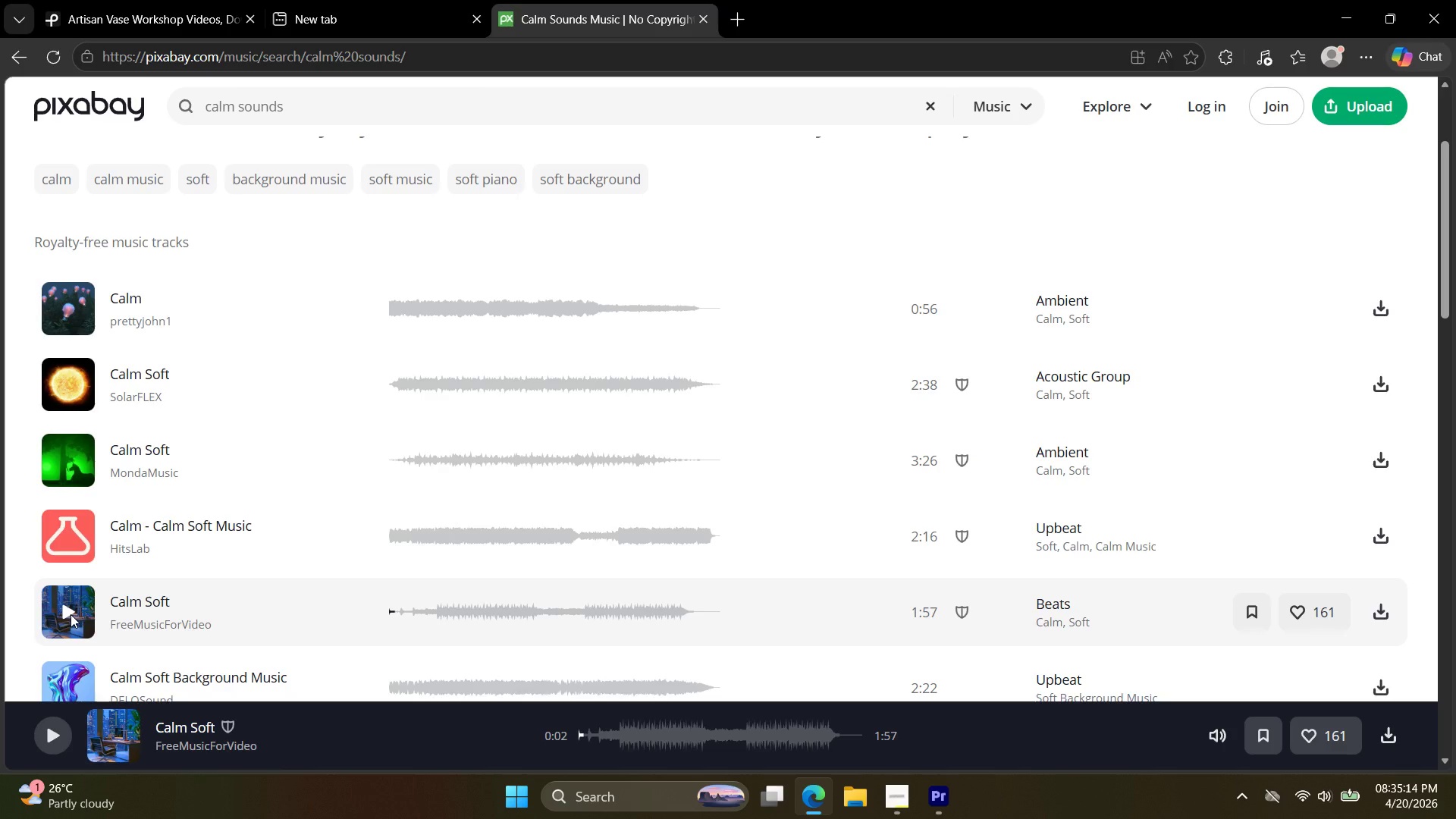 
wait(21.38)
 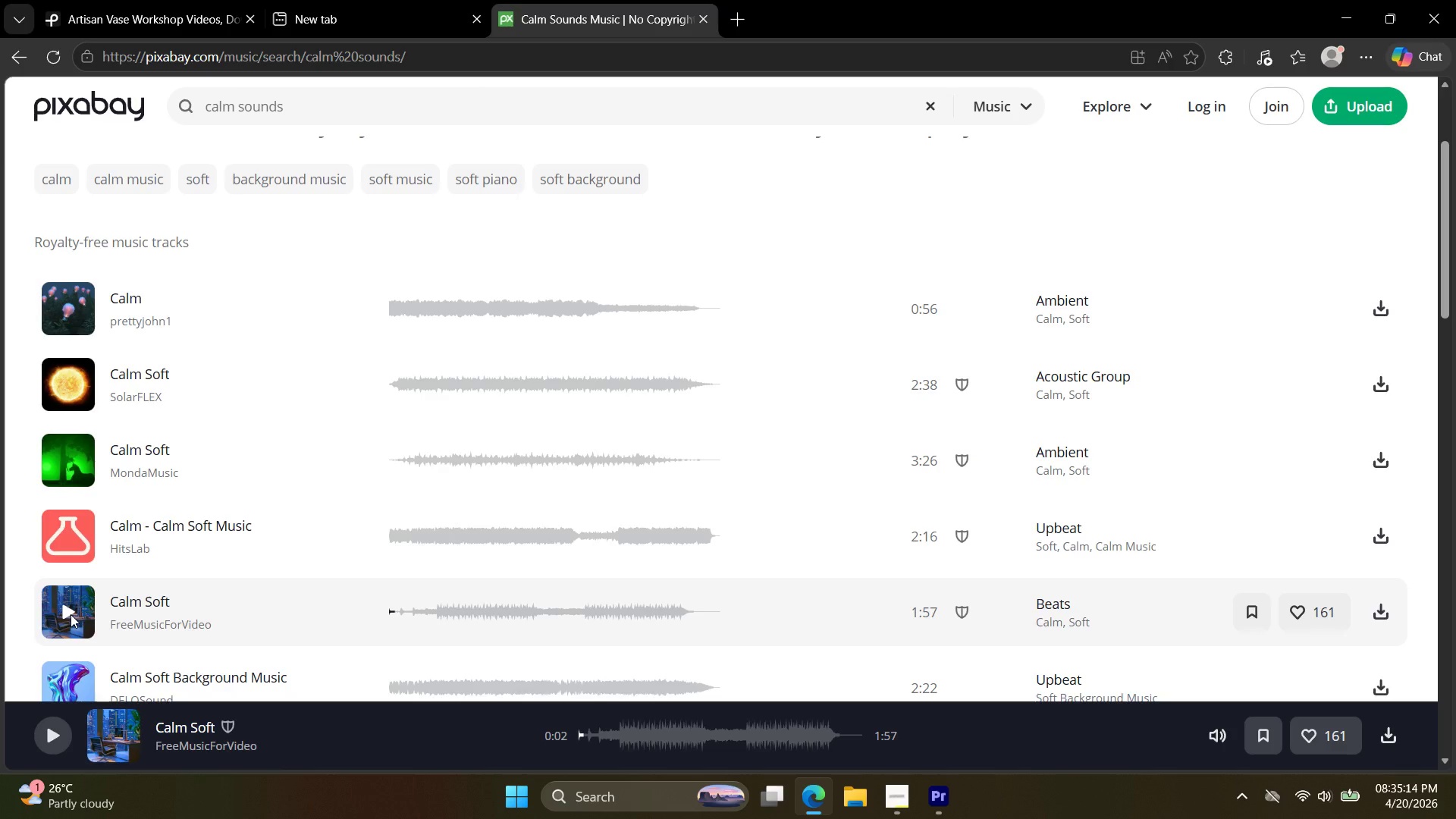 
double_click([305, 107])
 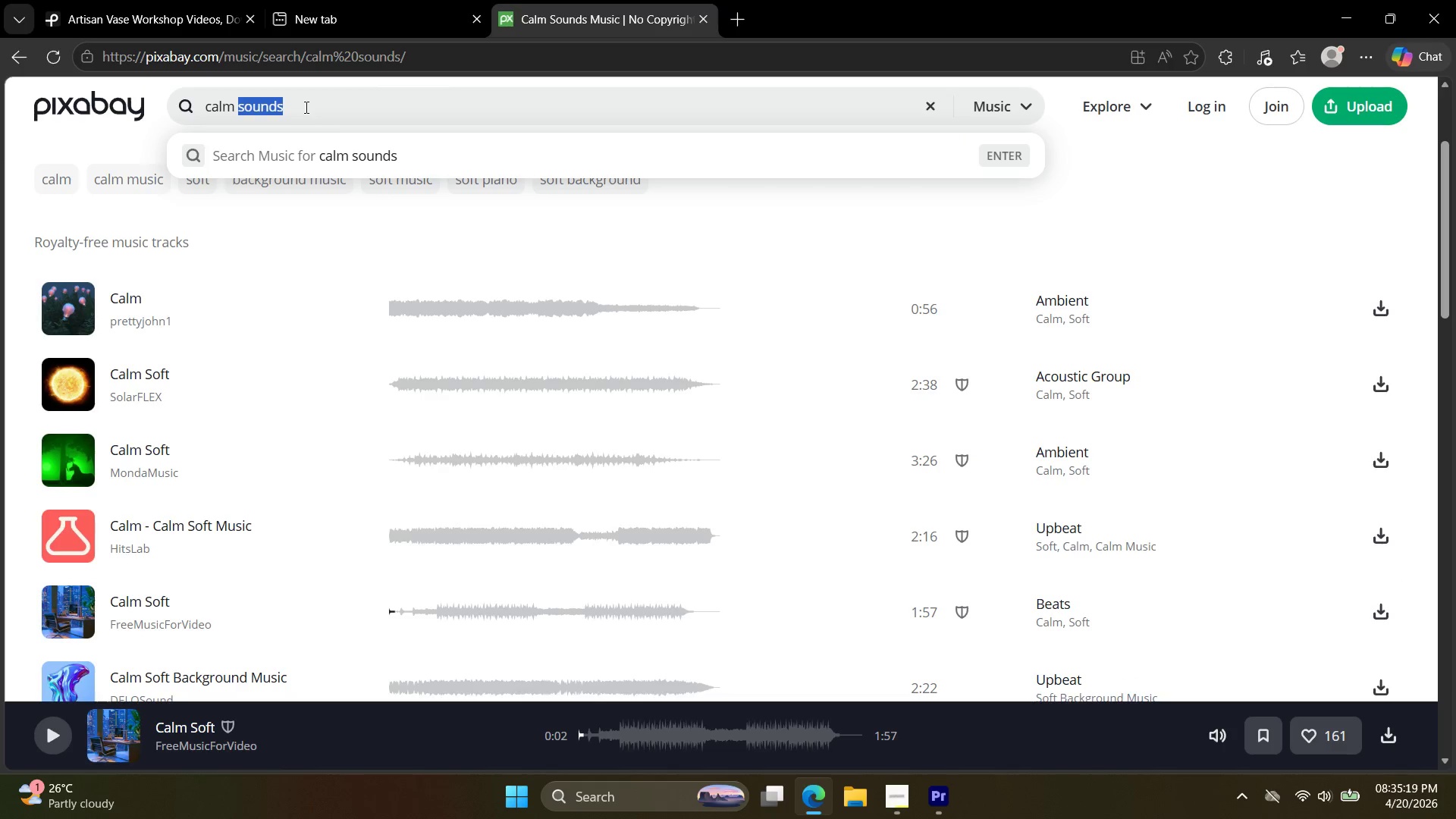 
triple_click([305, 107])
 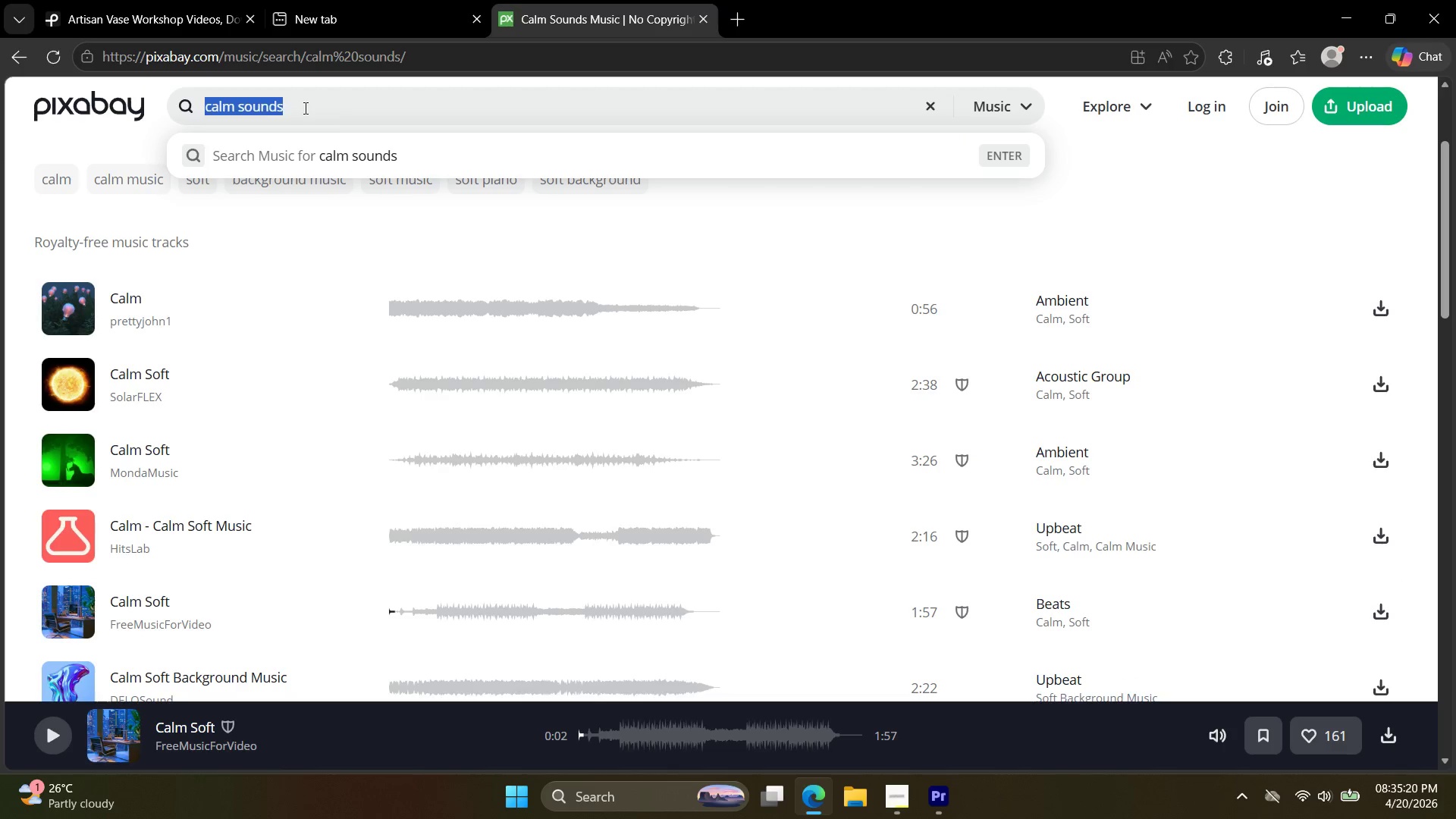 
type(soft ambientr)
key(Backspace)
key(Backspace)
type(t music)
 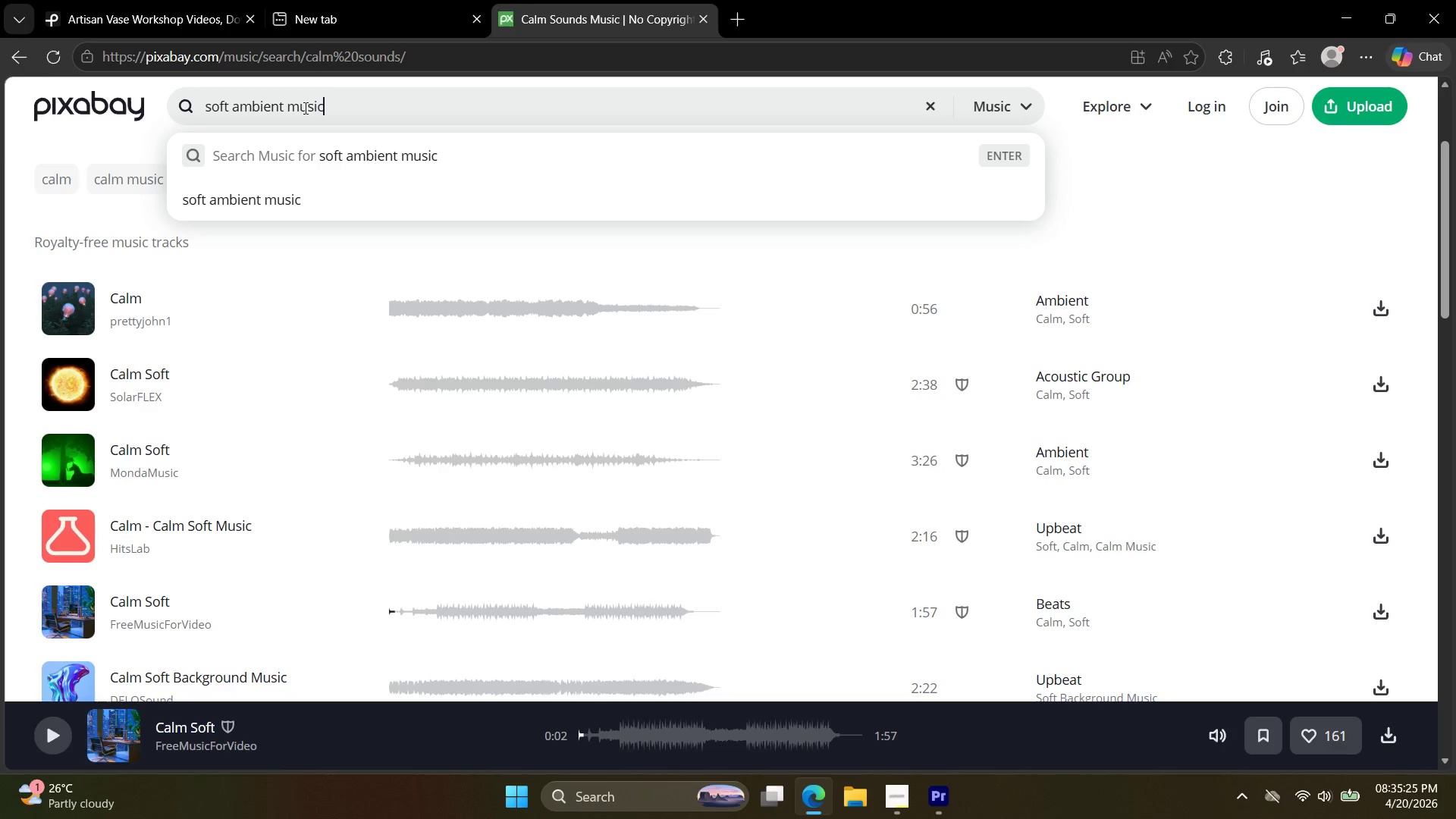 
key(Enter)
 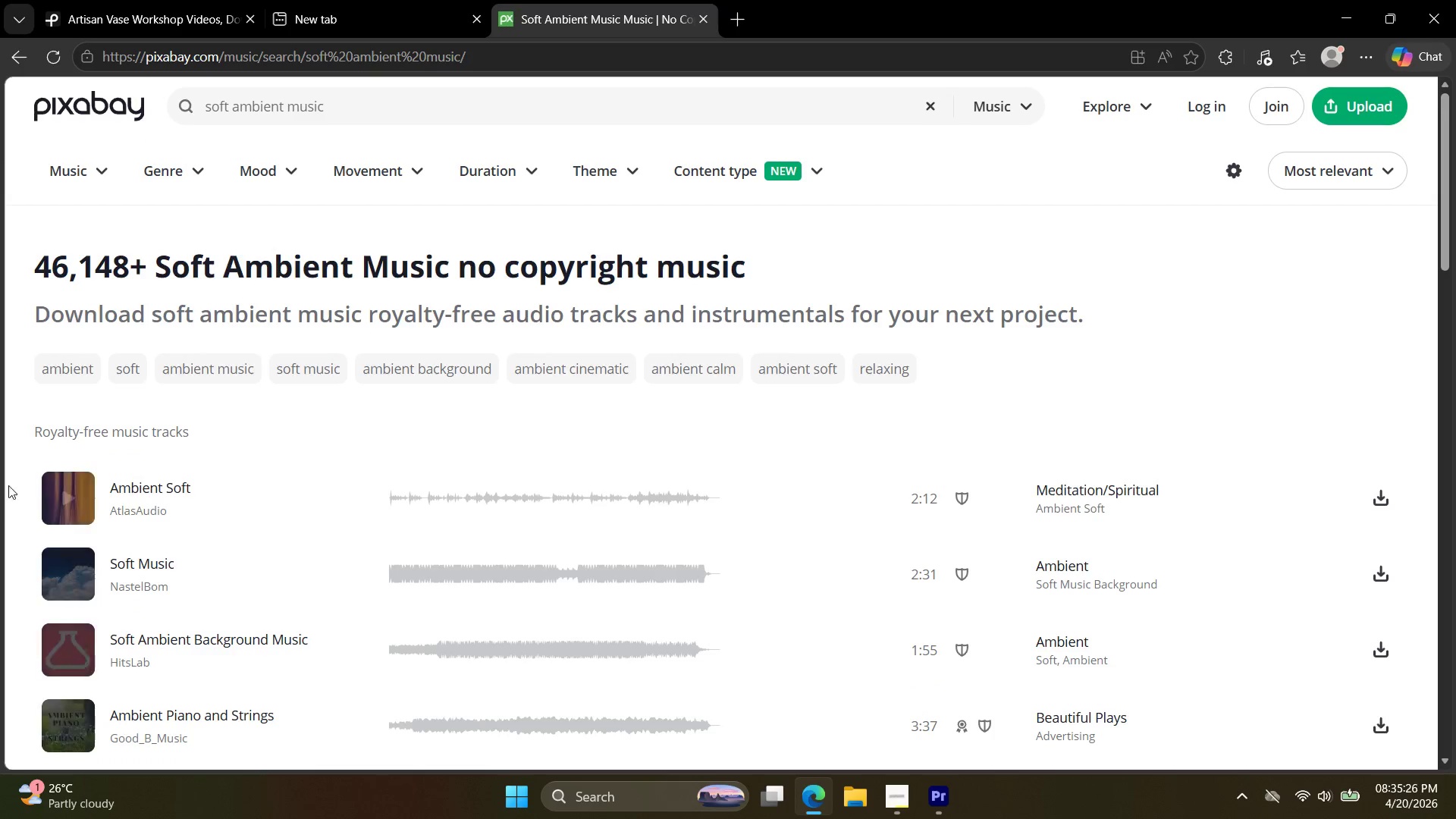 
left_click([71, 499])
 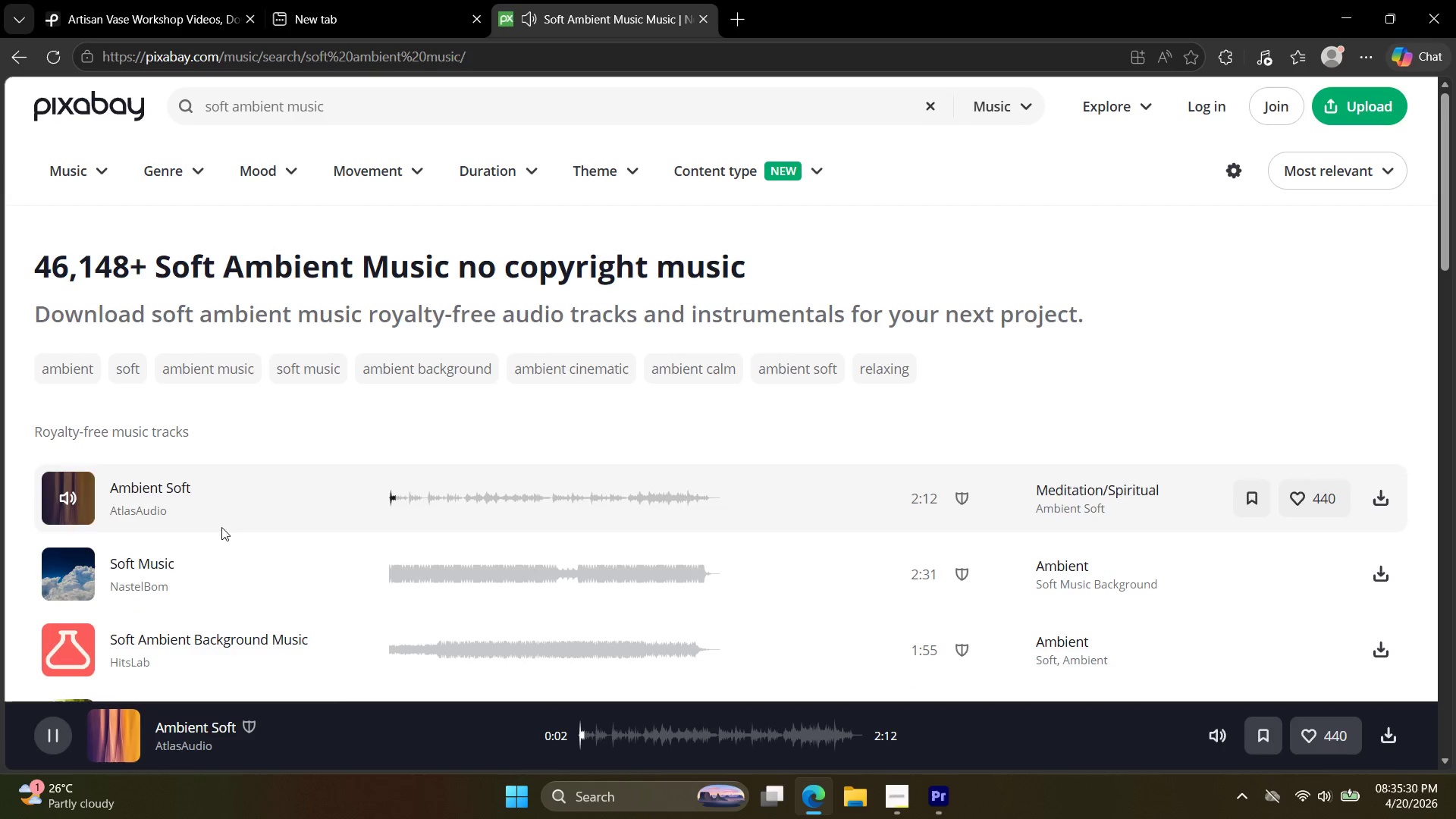 
left_click([71, 576])
 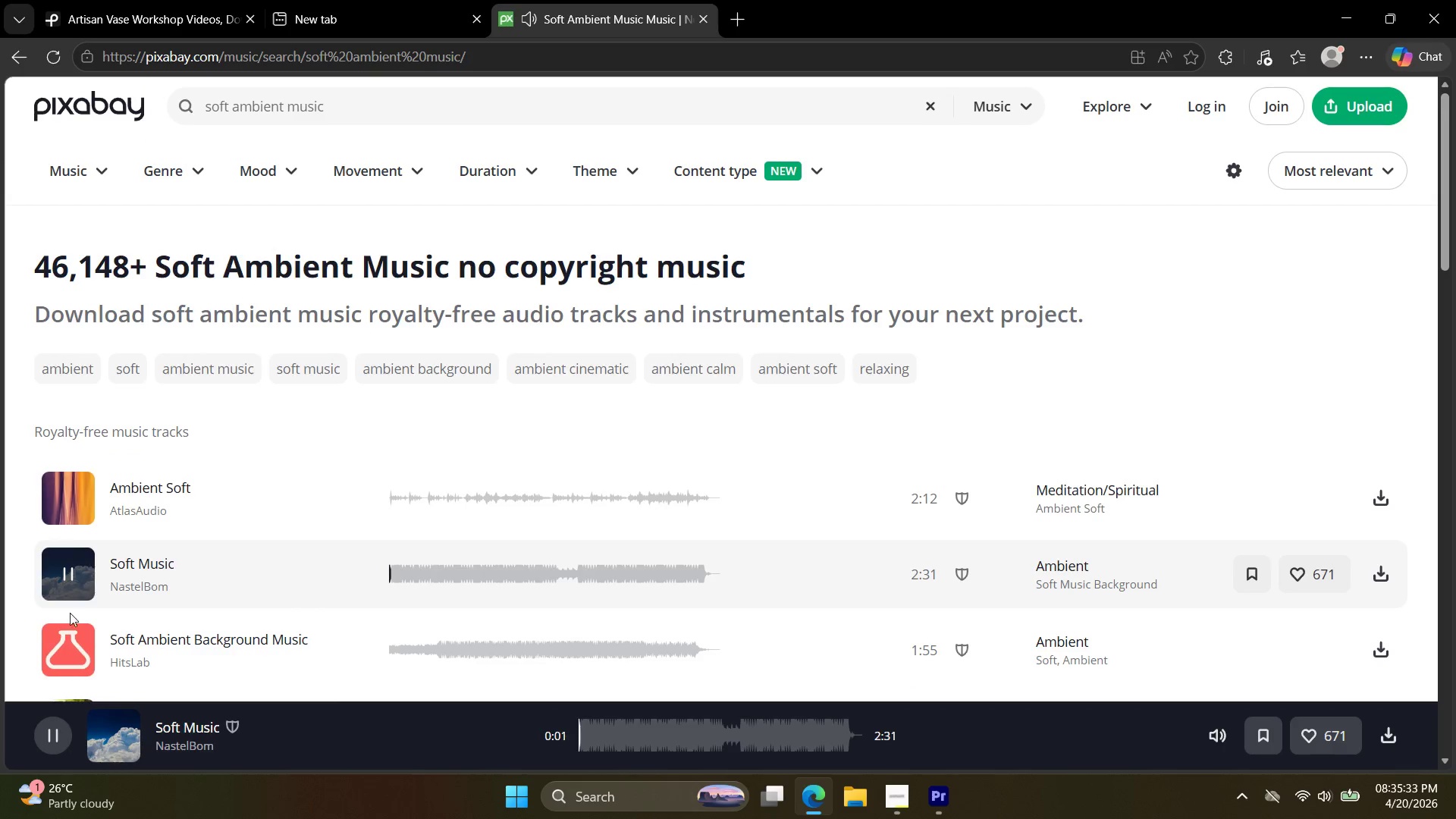 
left_click([62, 648])
 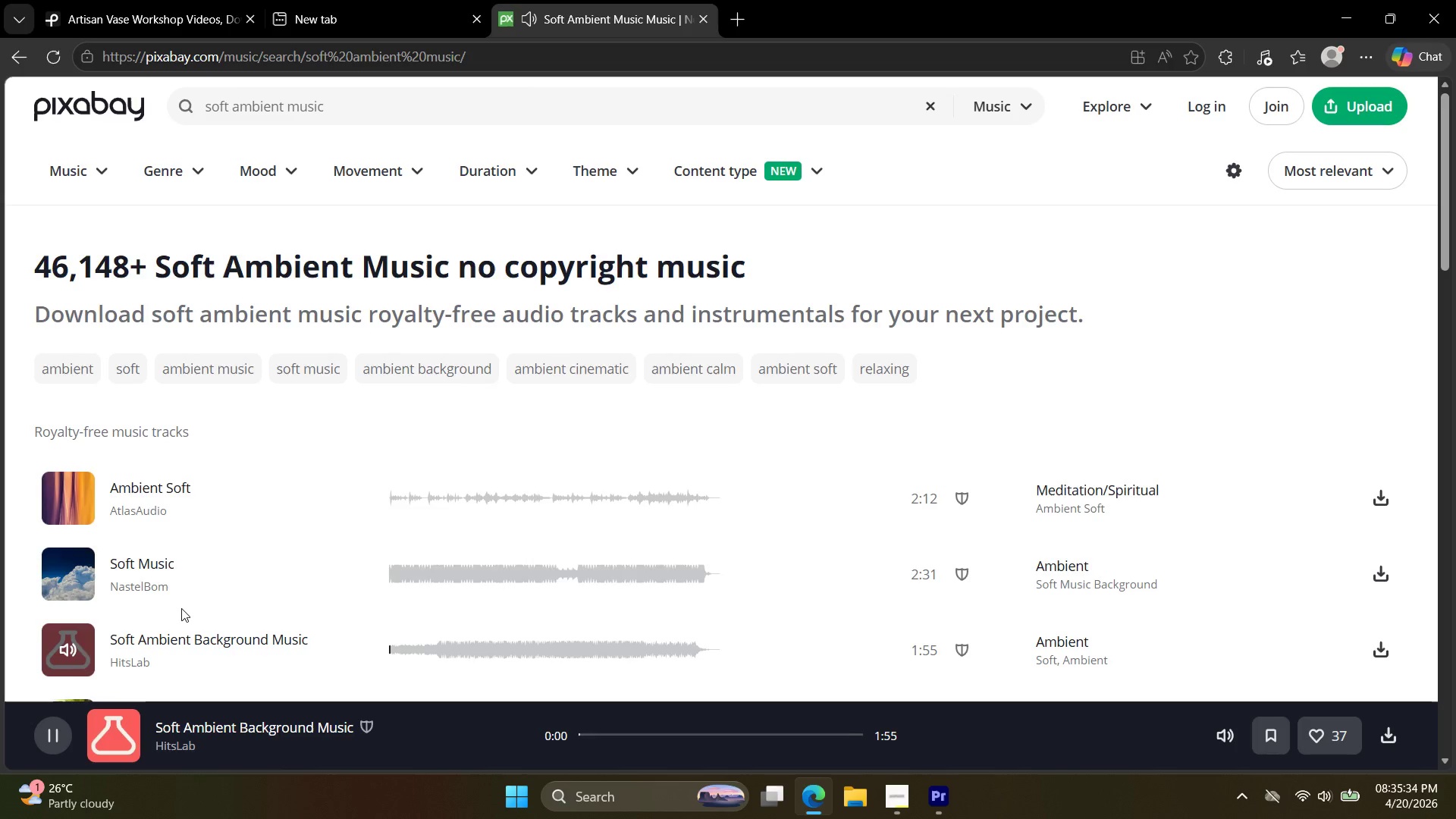 
scroll: coordinate [188, 593], scroll_direction: down, amount: 2.0
 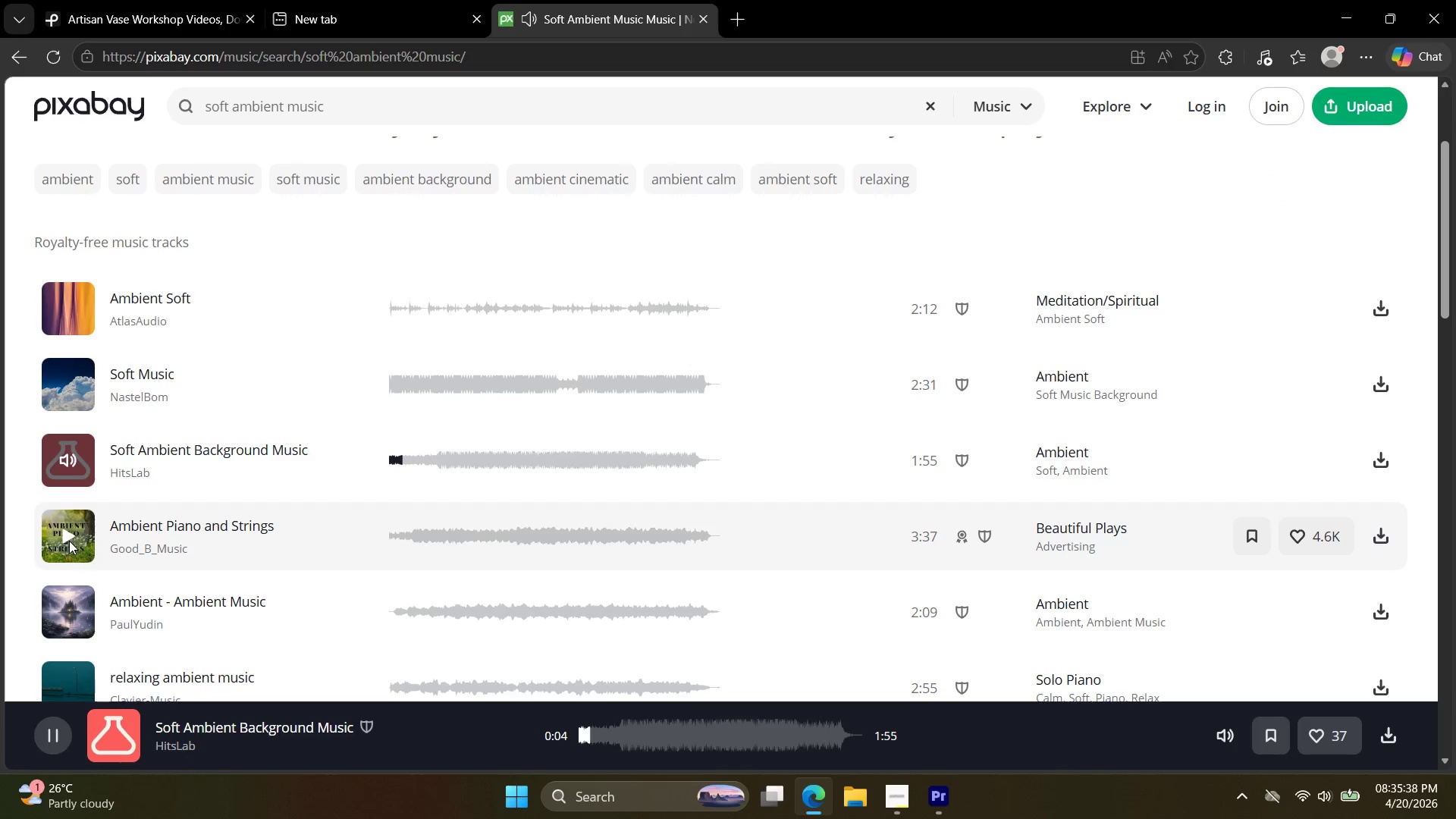 
left_click([69, 541])
 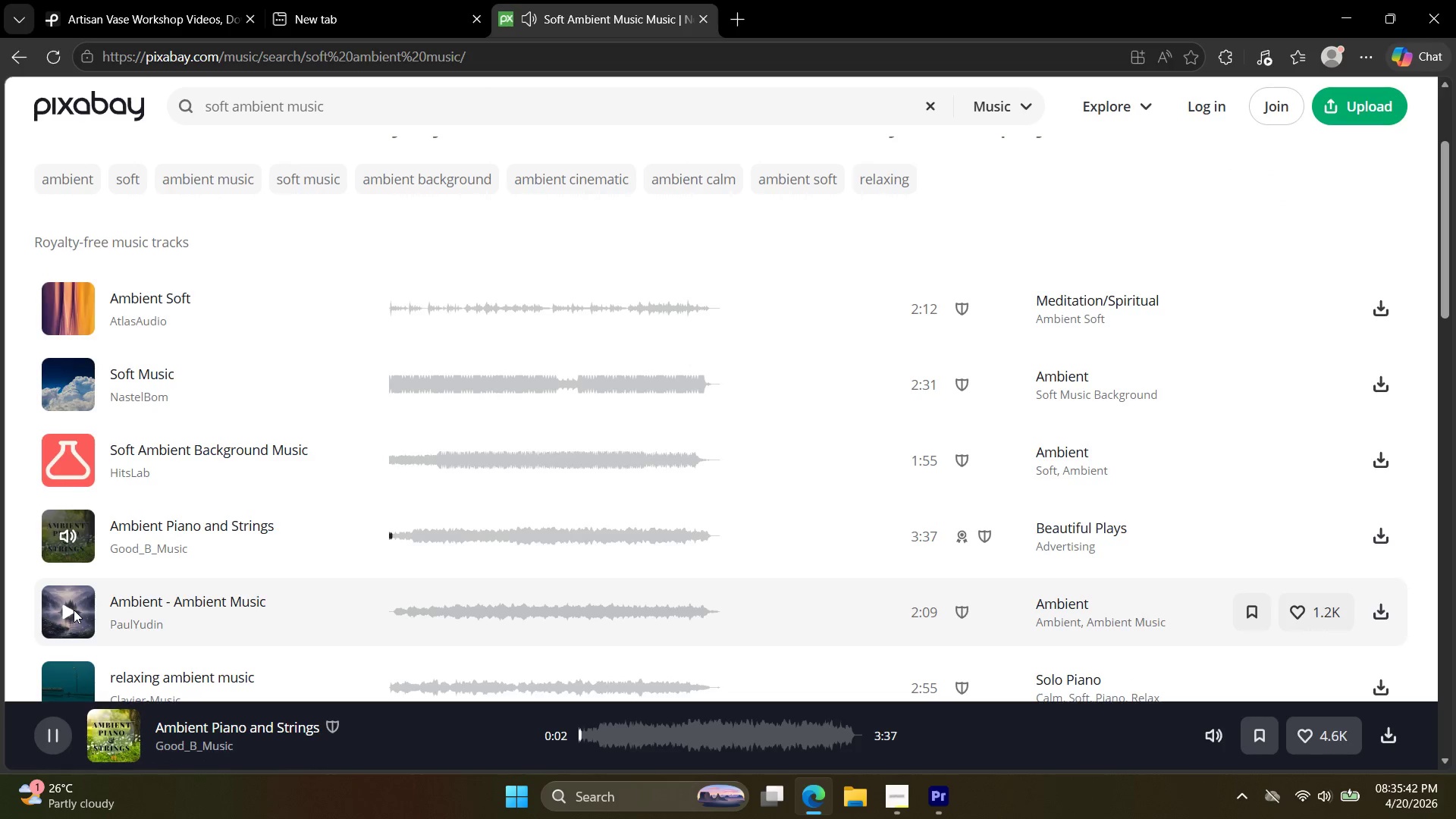 
left_click([74, 610])
 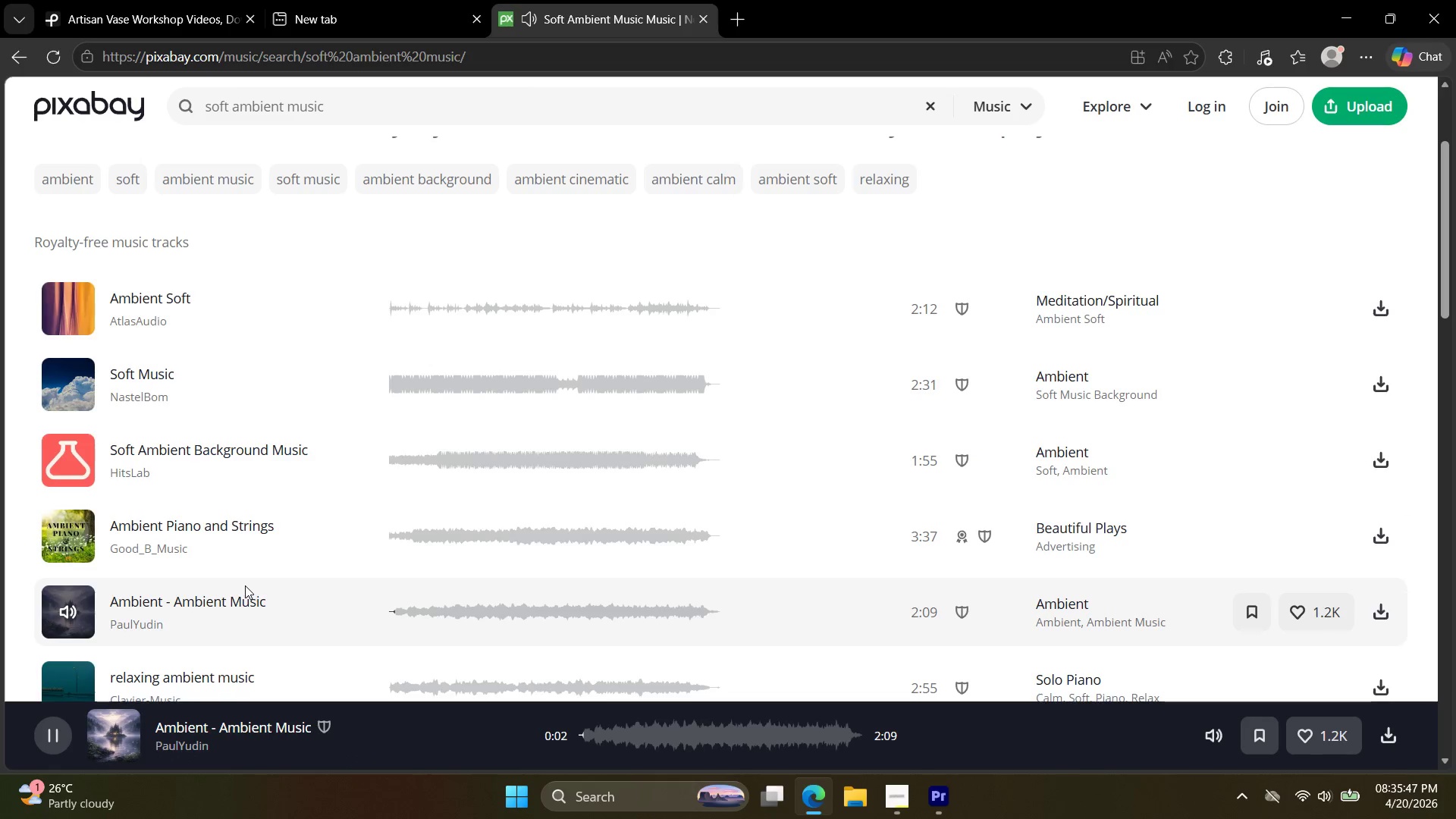 
scroll: coordinate [74, 650], scroll_direction: down, amount: 2.0
 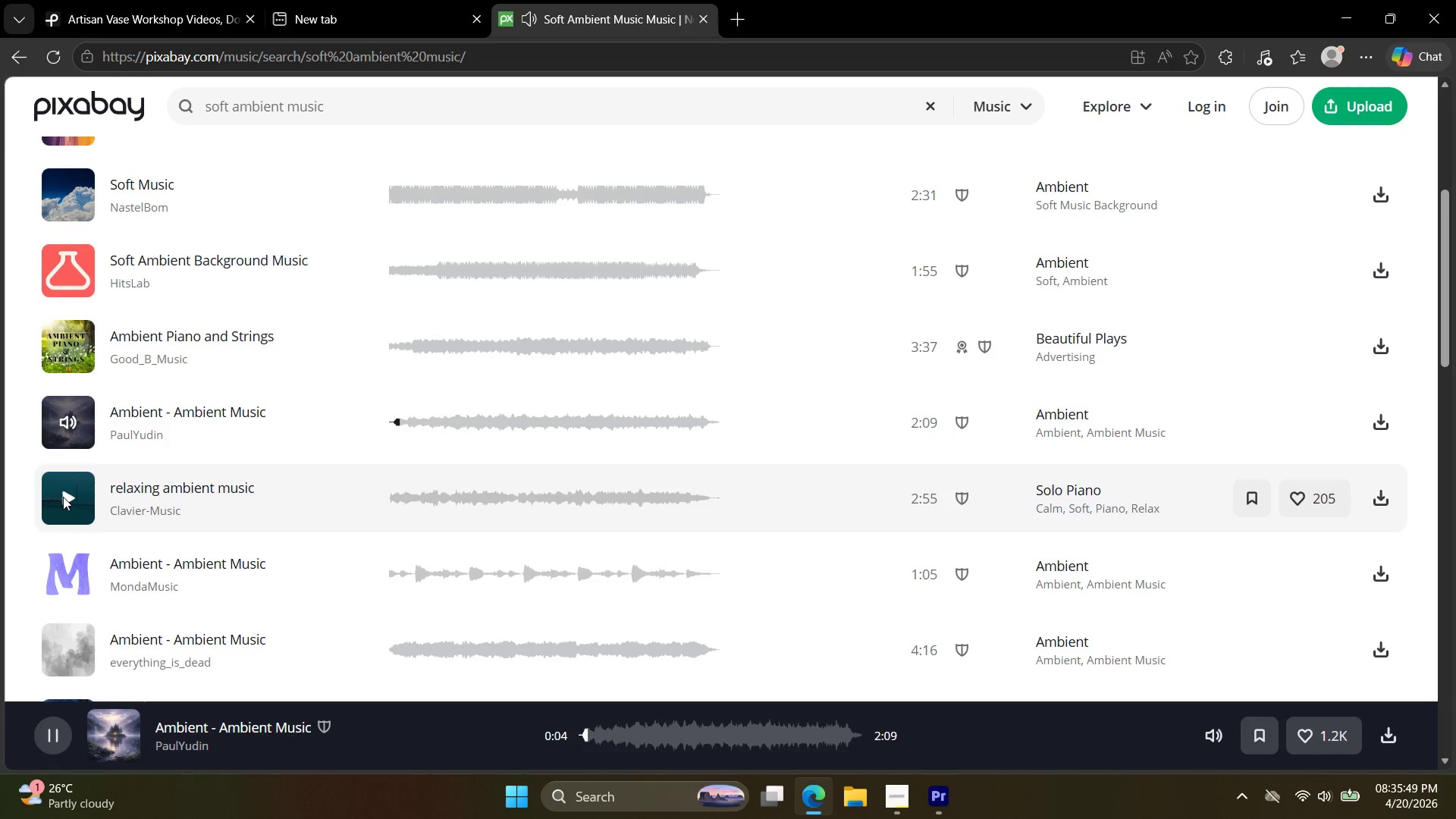 
left_click([67, 495])
 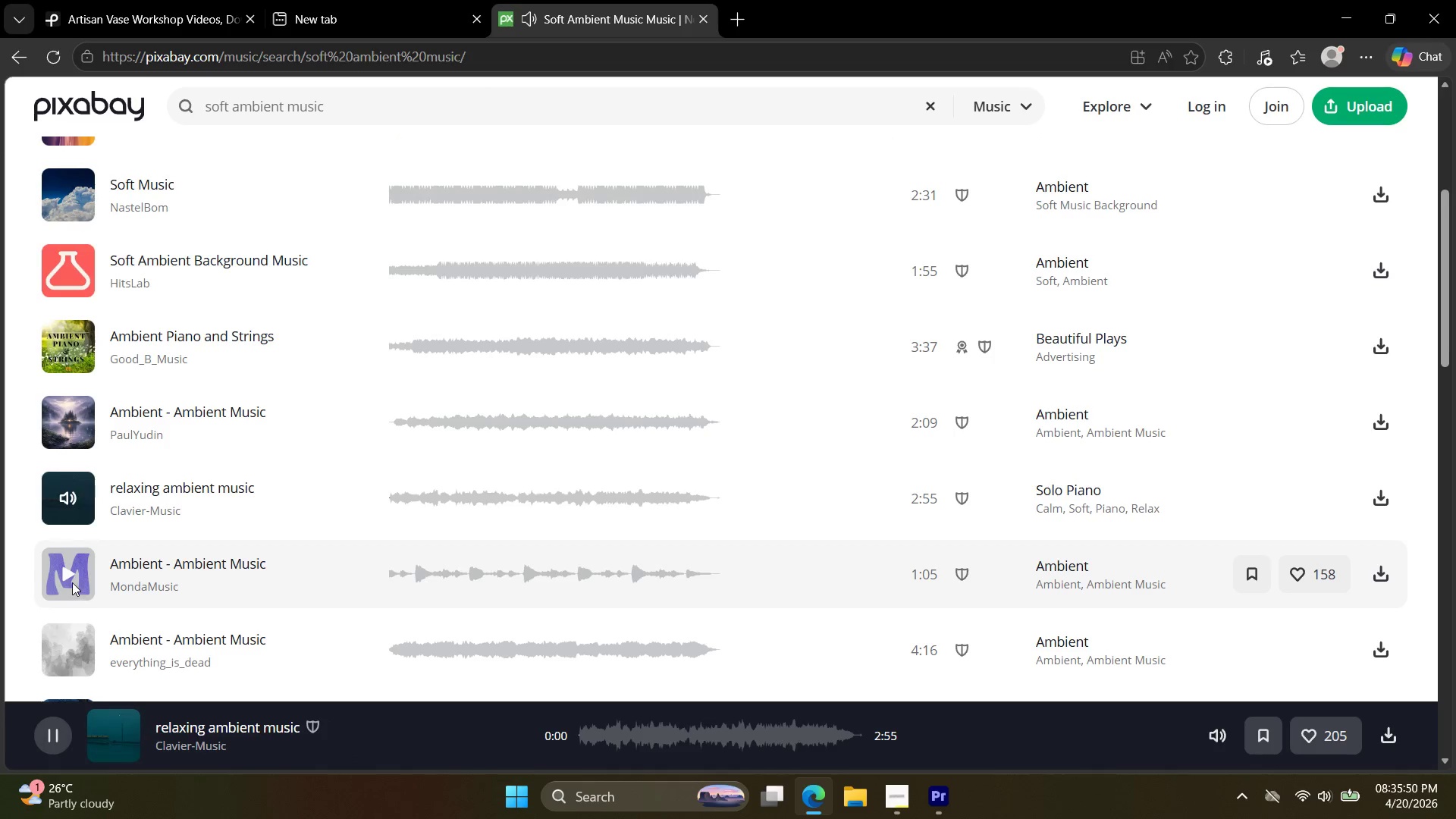 
left_click([69, 576])
 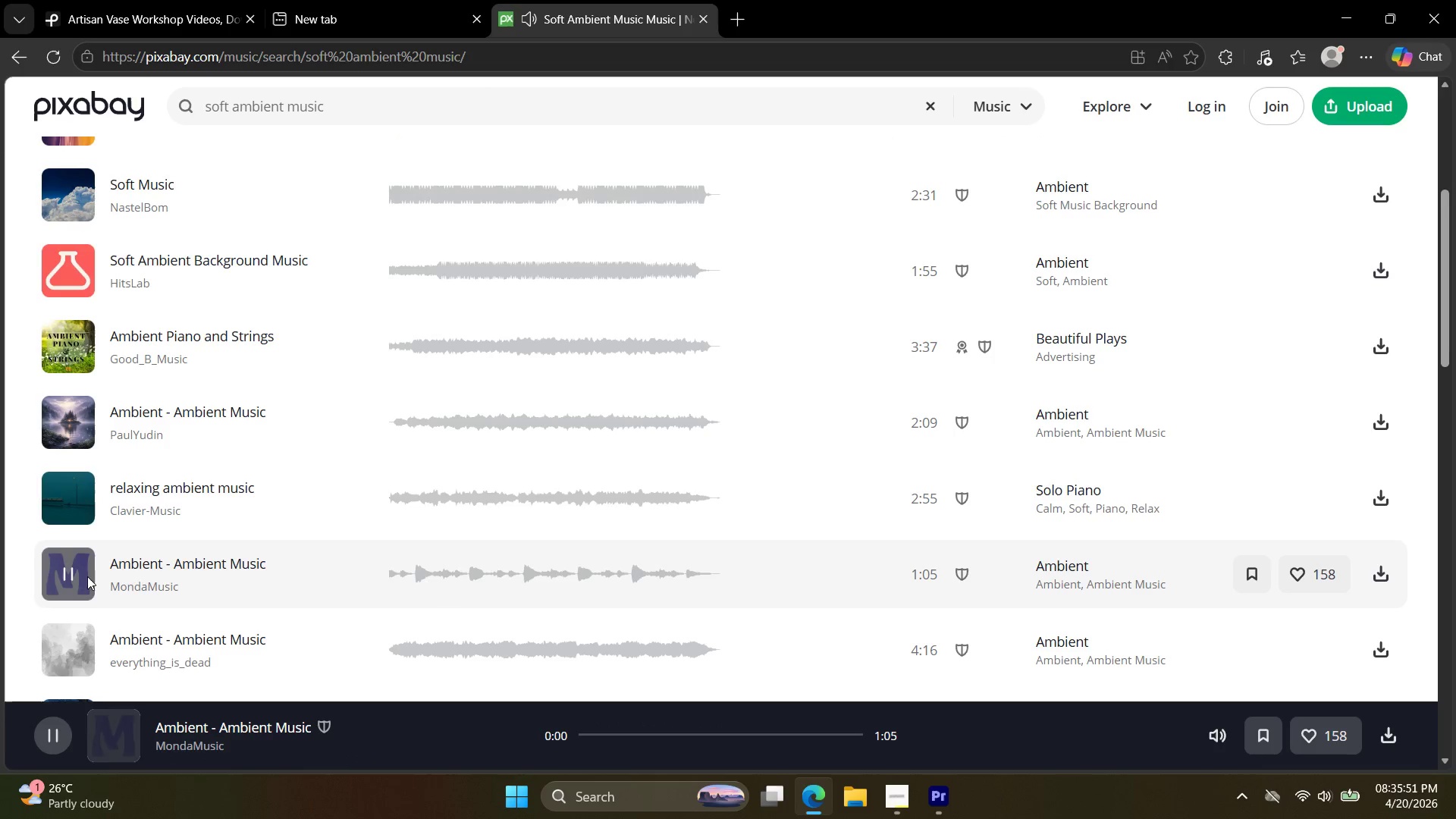 
mouse_move([155, 593])
 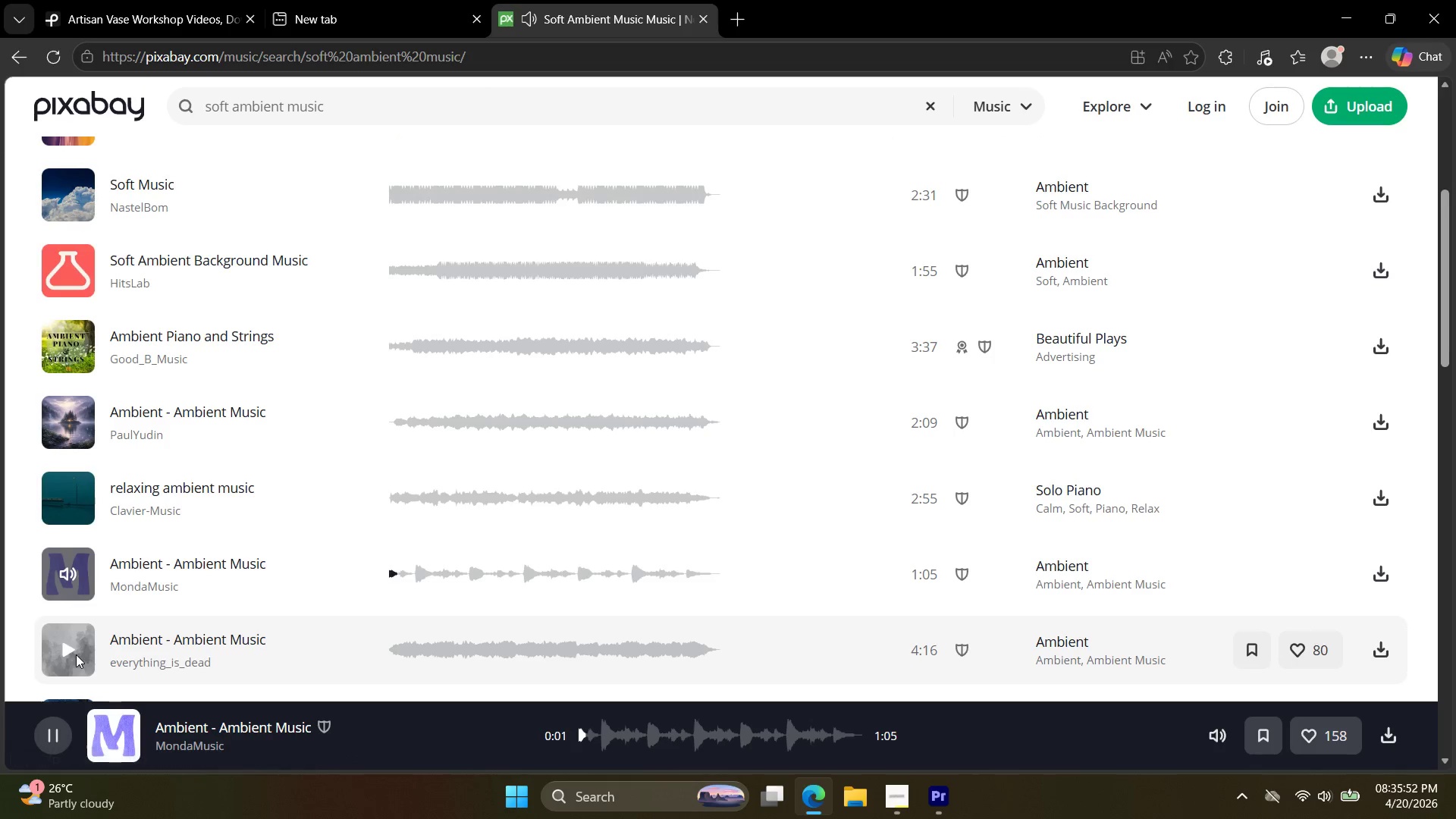 
left_click([53, 652])
 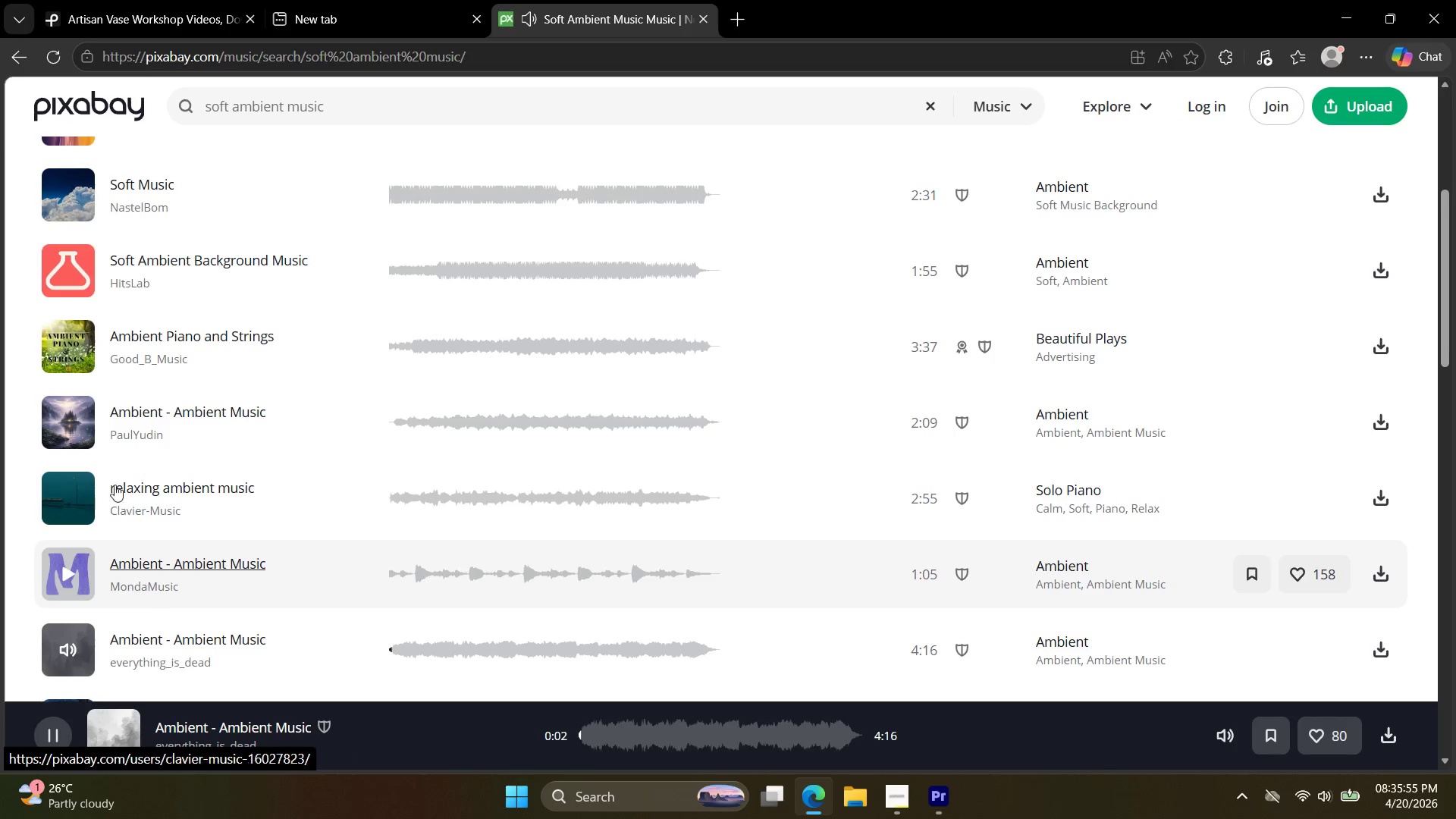 
left_click([73, 265])
 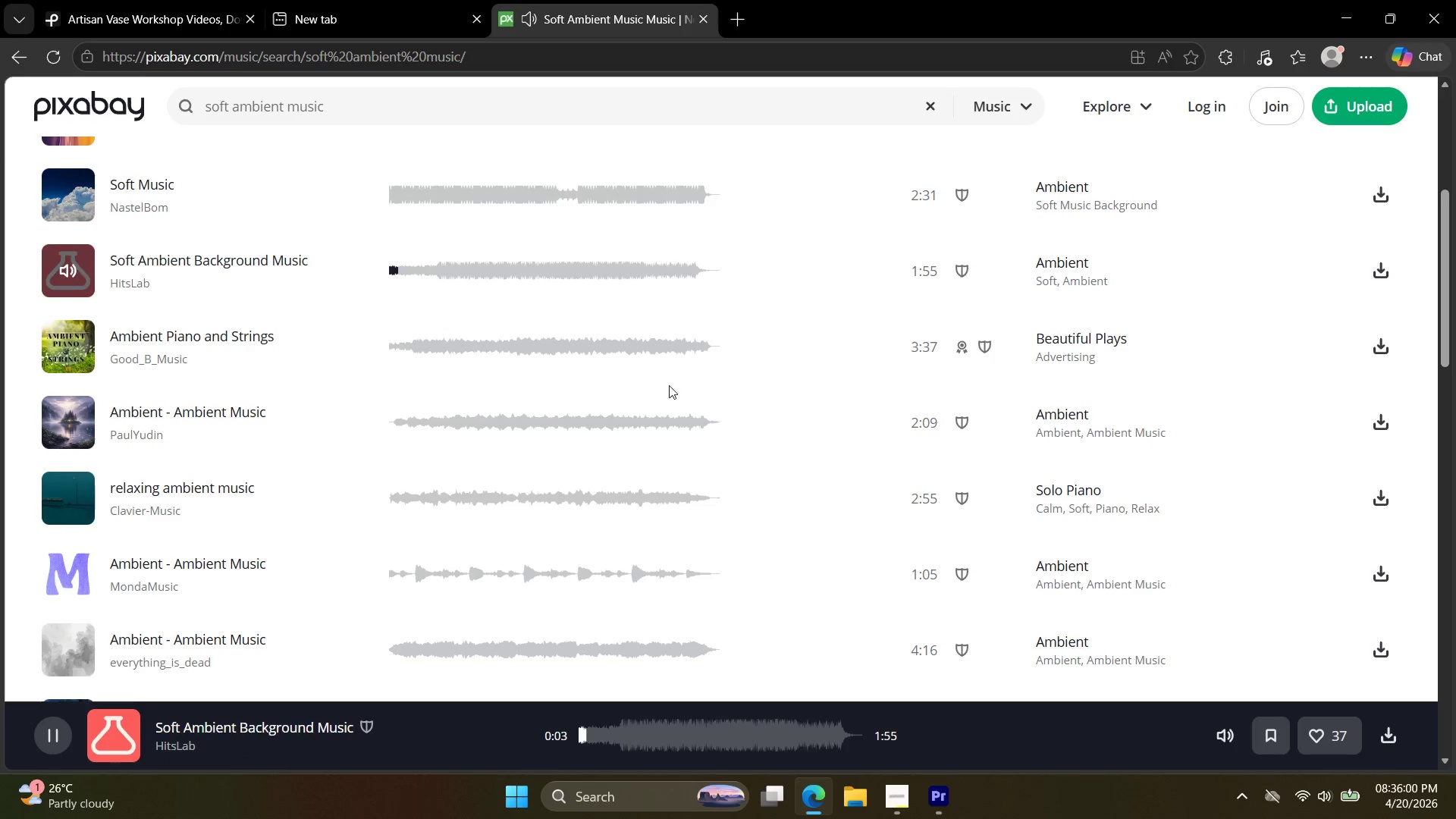 
scroll: coordinate [278, 384], scroll_direction: down, amount: 2.0
 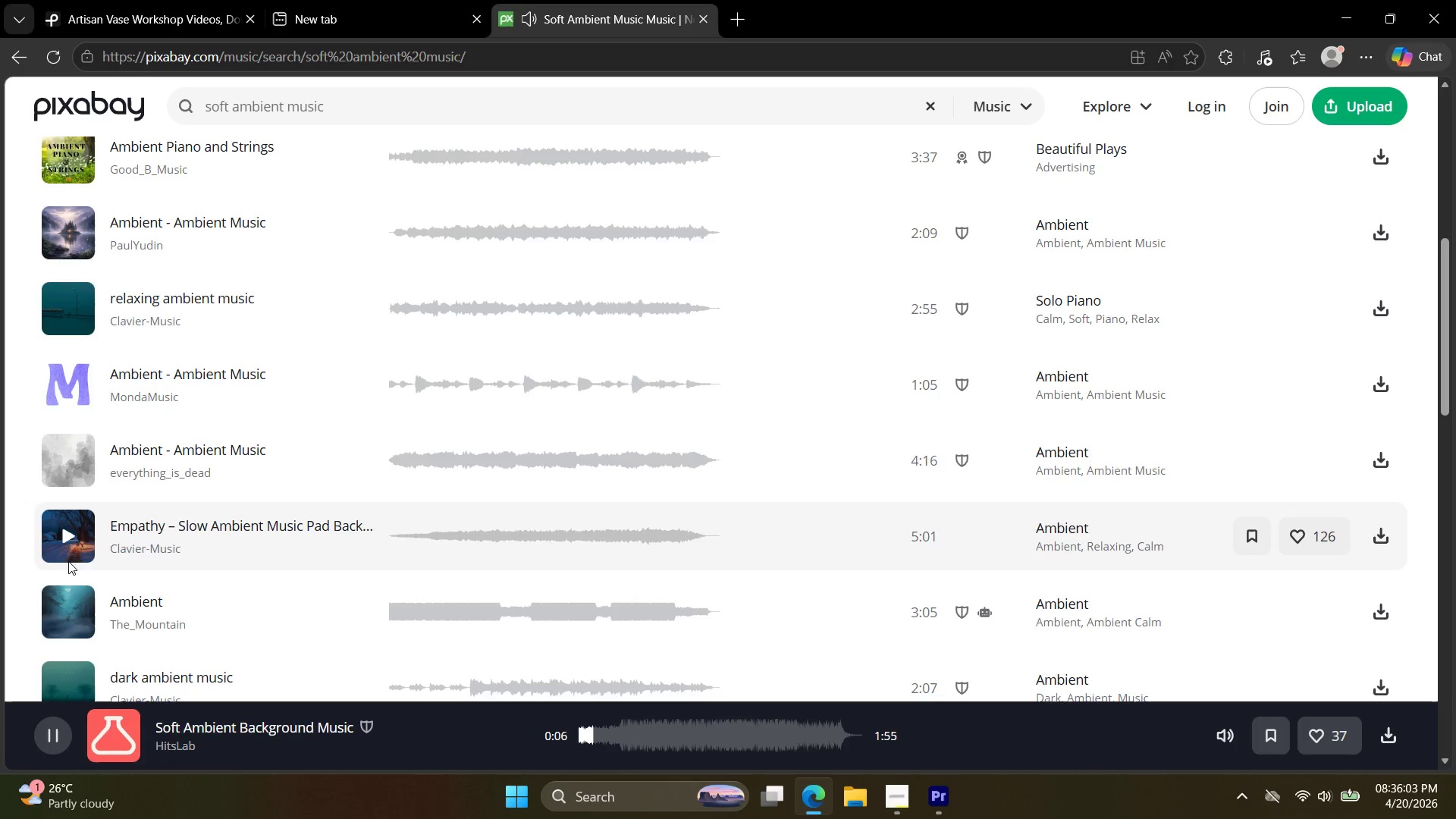 
left_click([67, 609])
 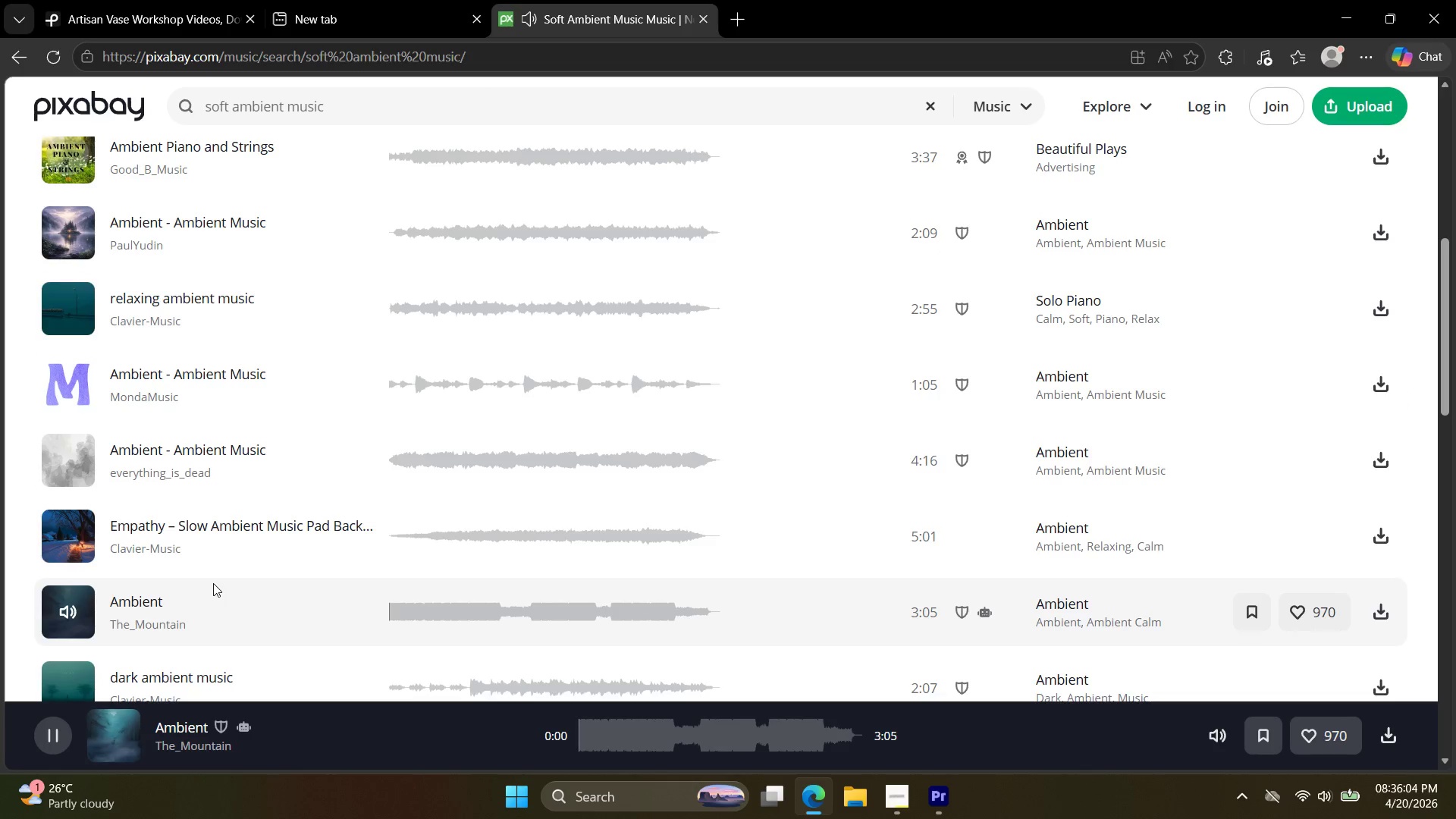 
scroll: coordinate [194, 579], scroll_direction: down, amount: 2.0
 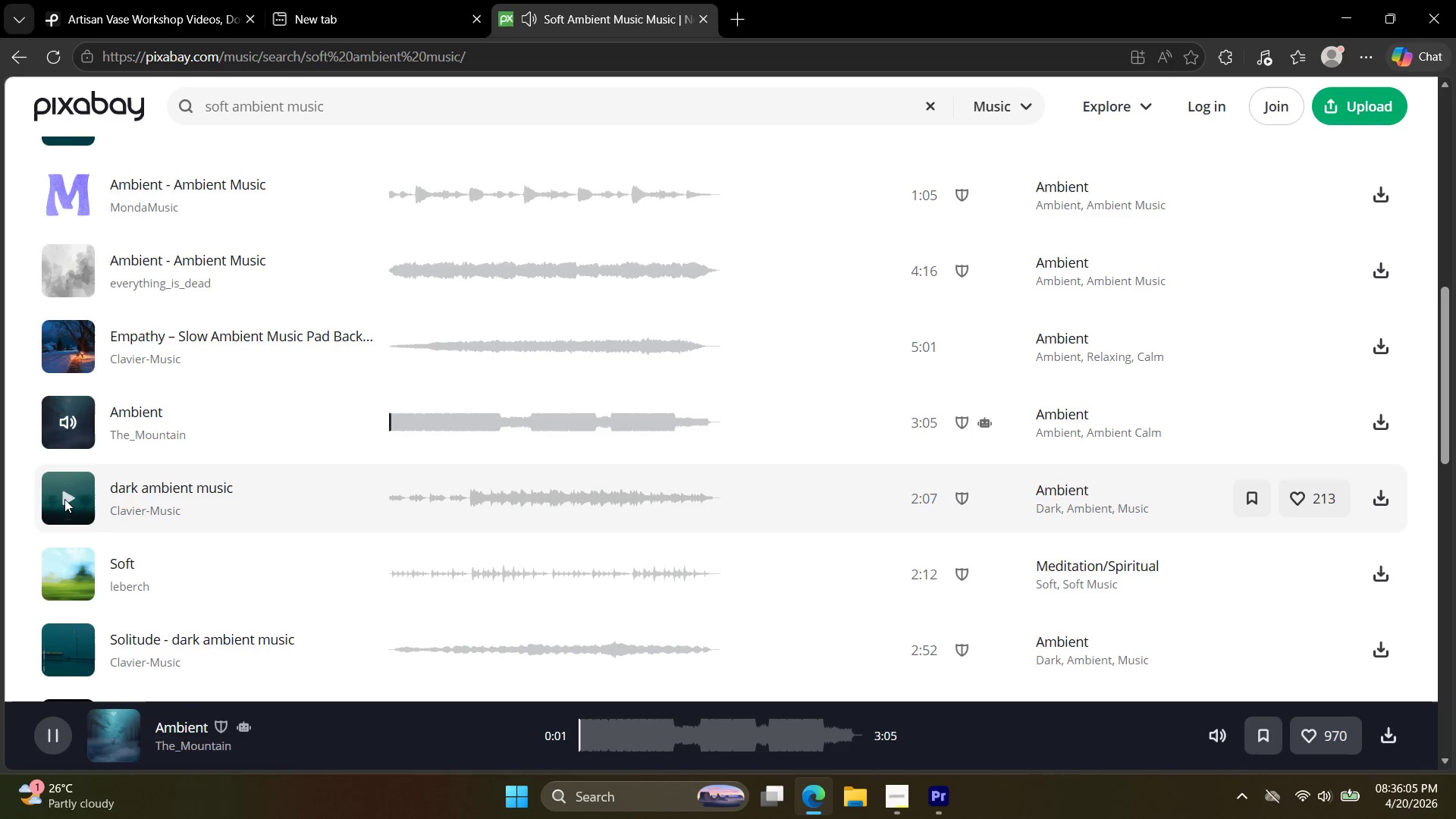 
scroll: coordinate [58, 494], scroll_direction: up, amount: 9.0
 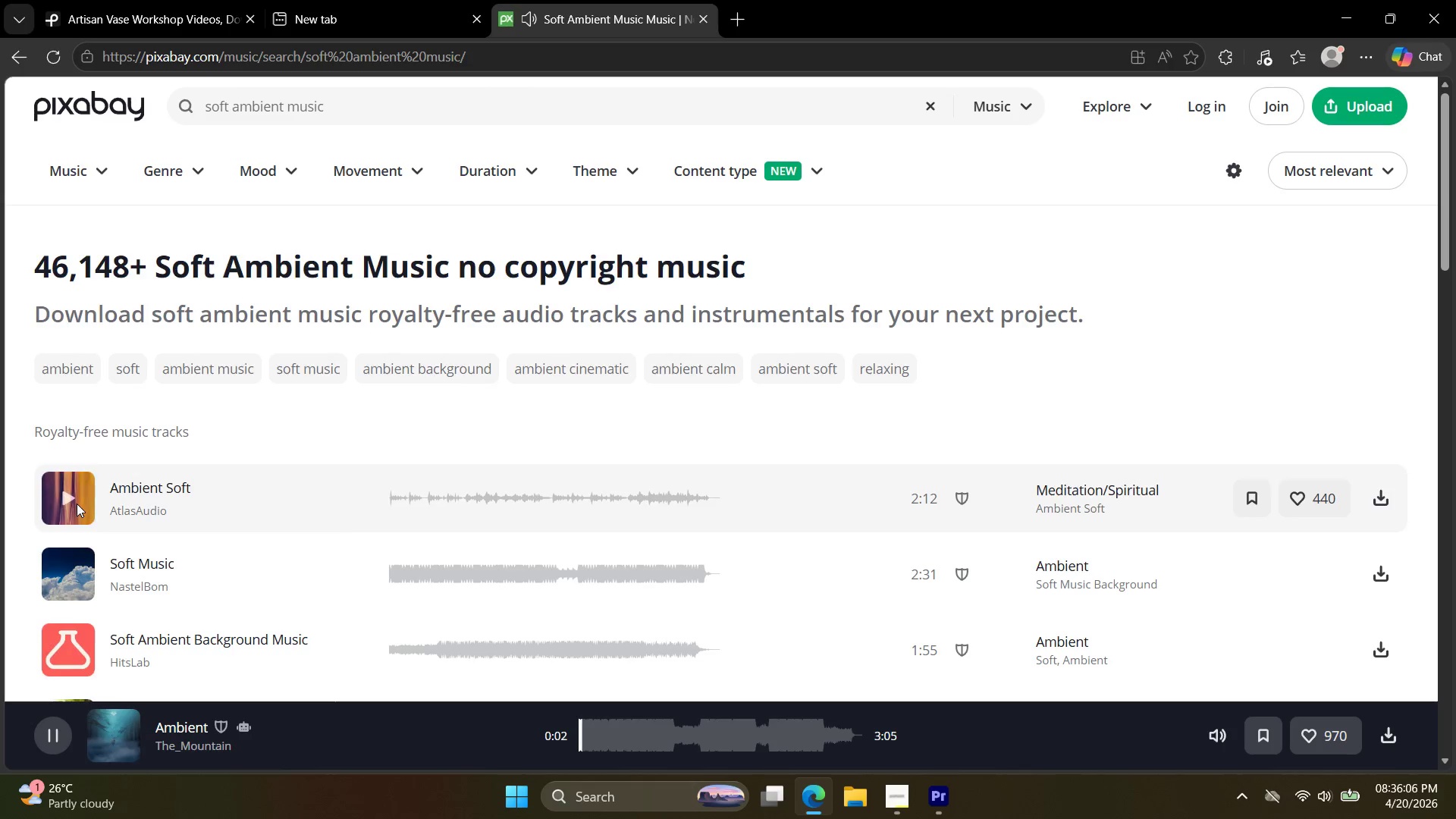 
left_click([75, 501])
 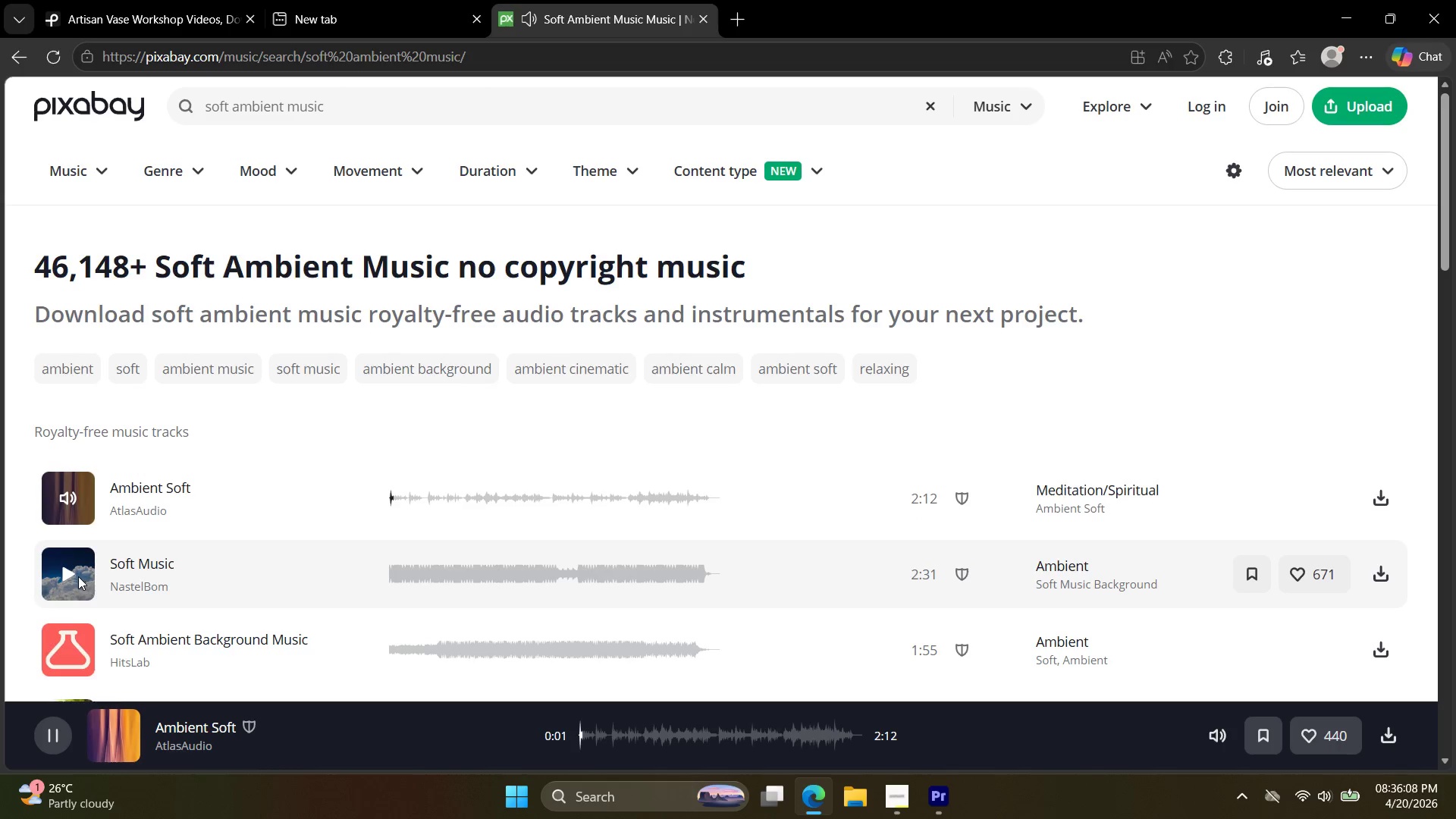 
left_click([67, 576])
 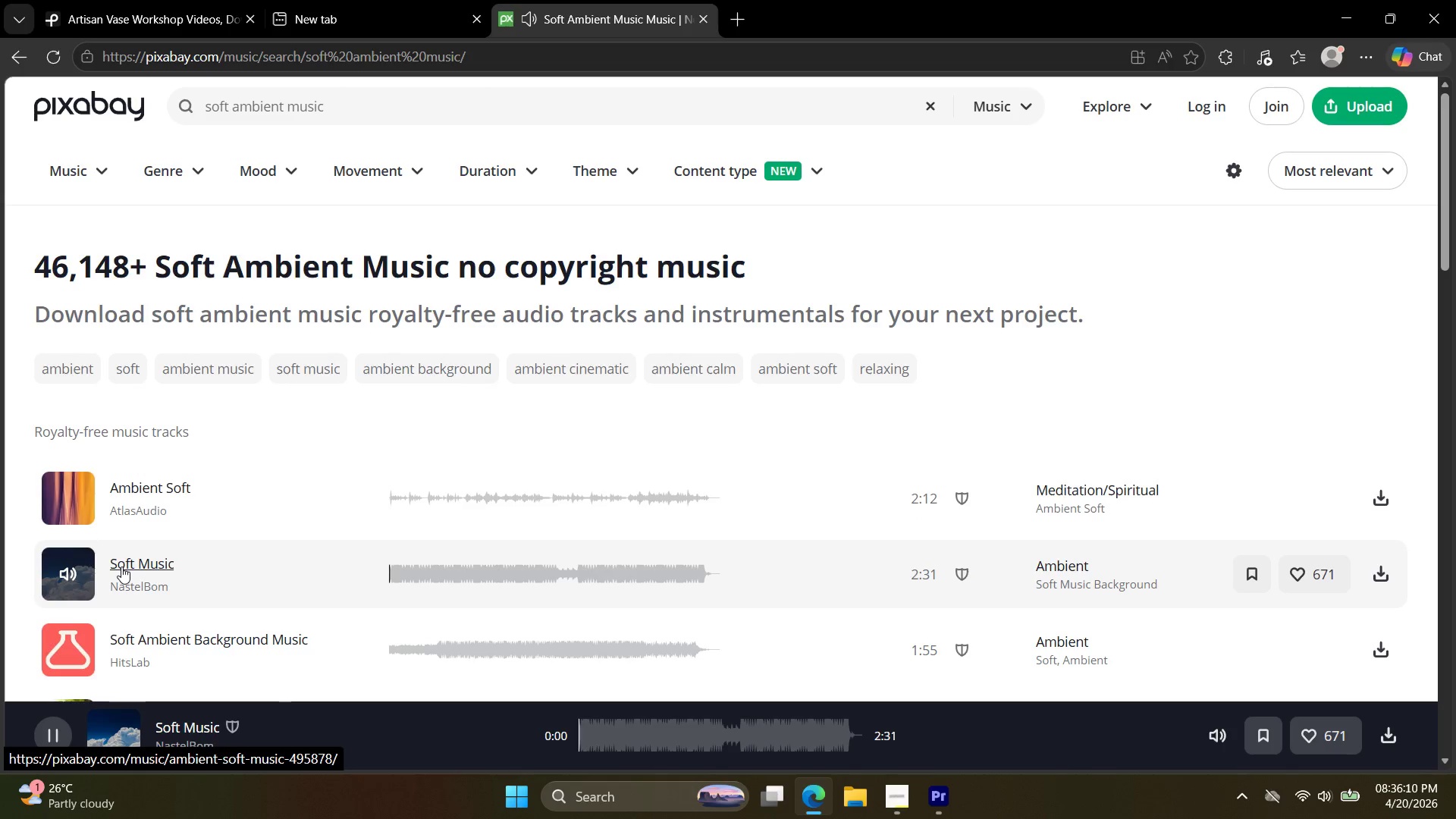 
scroll: coordinate [121, 569], scroll_direction: down, amount: 1.0
 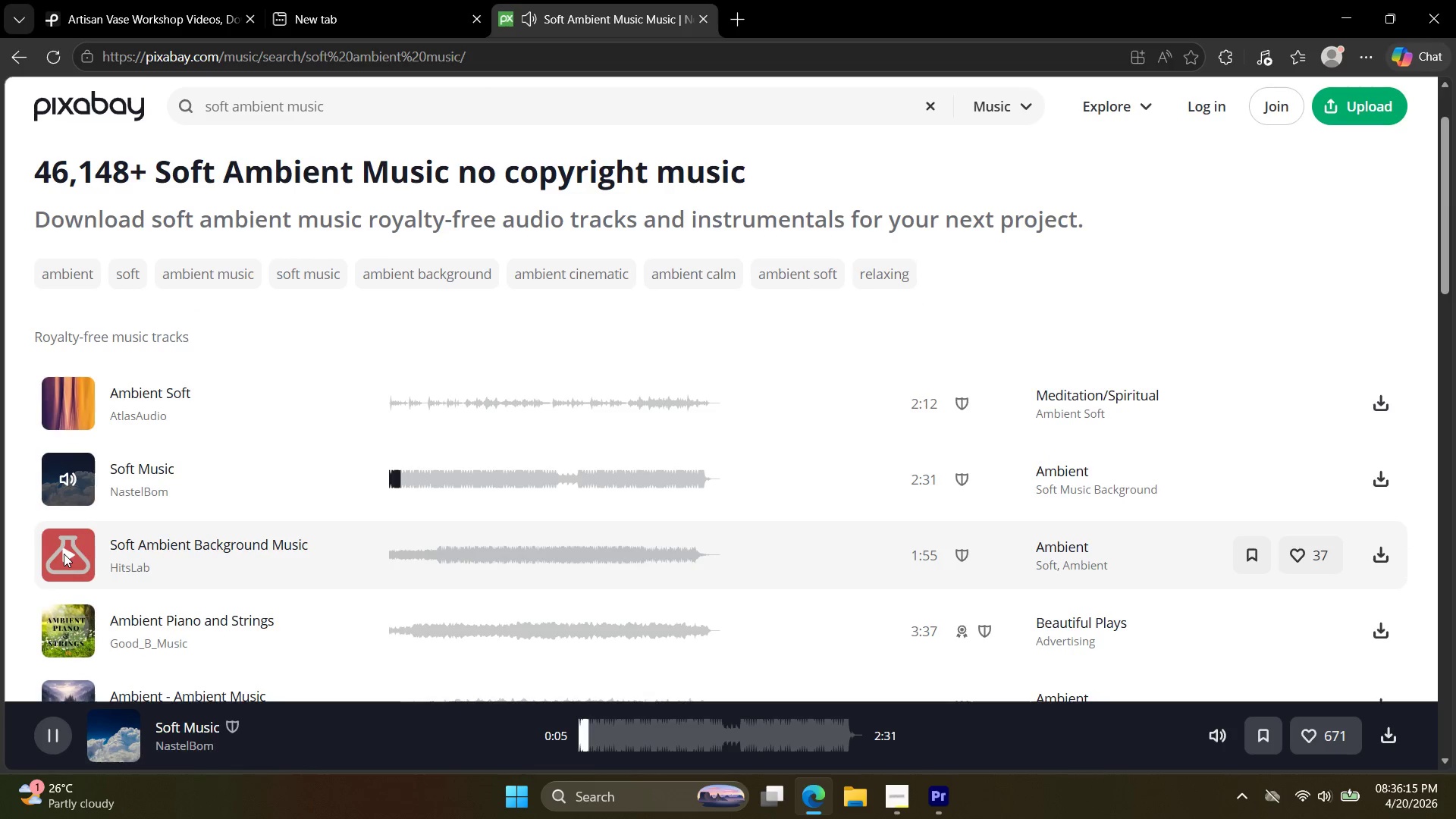 
wait(5.43)
 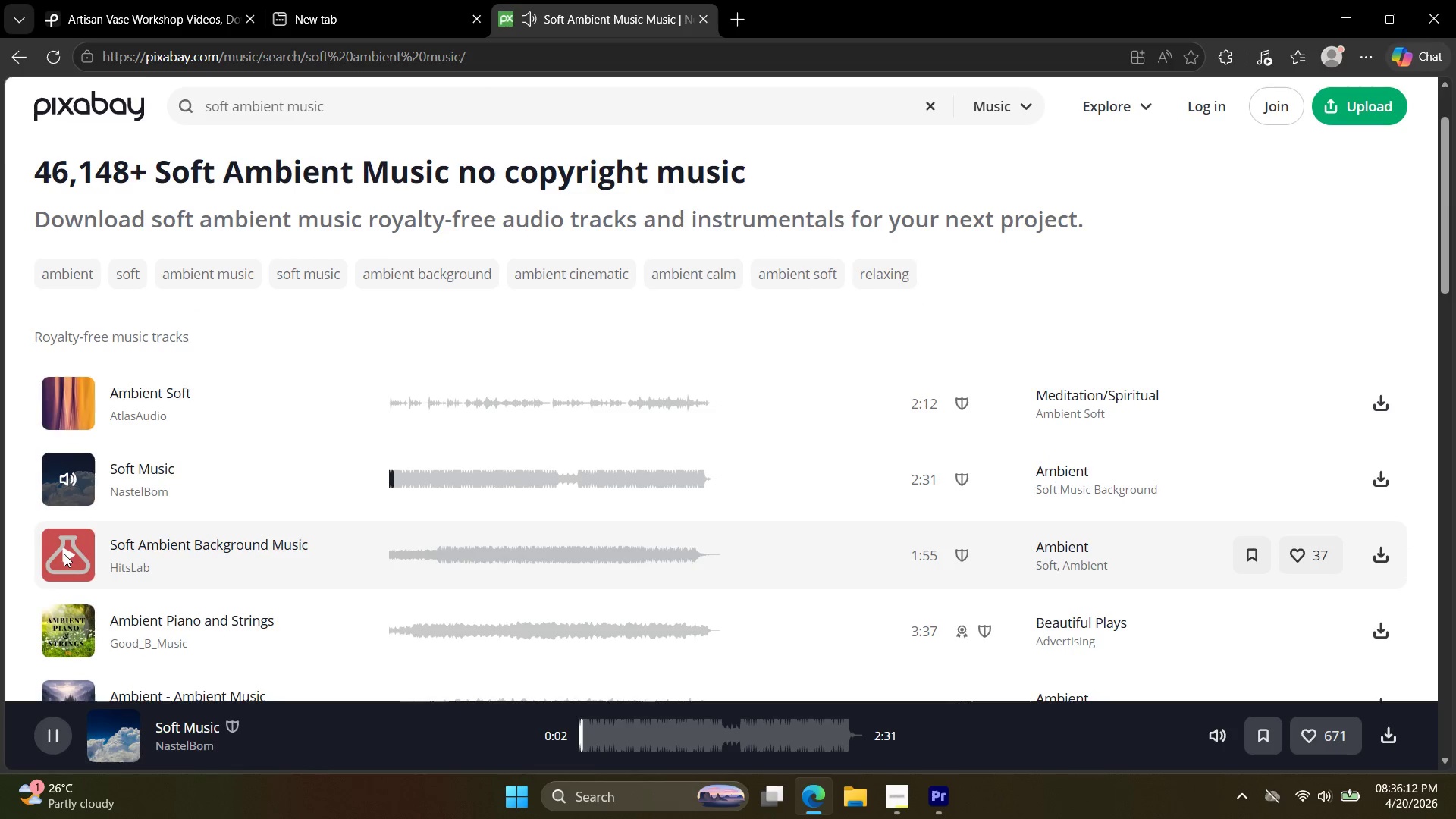 
left_click([1377, 475])
 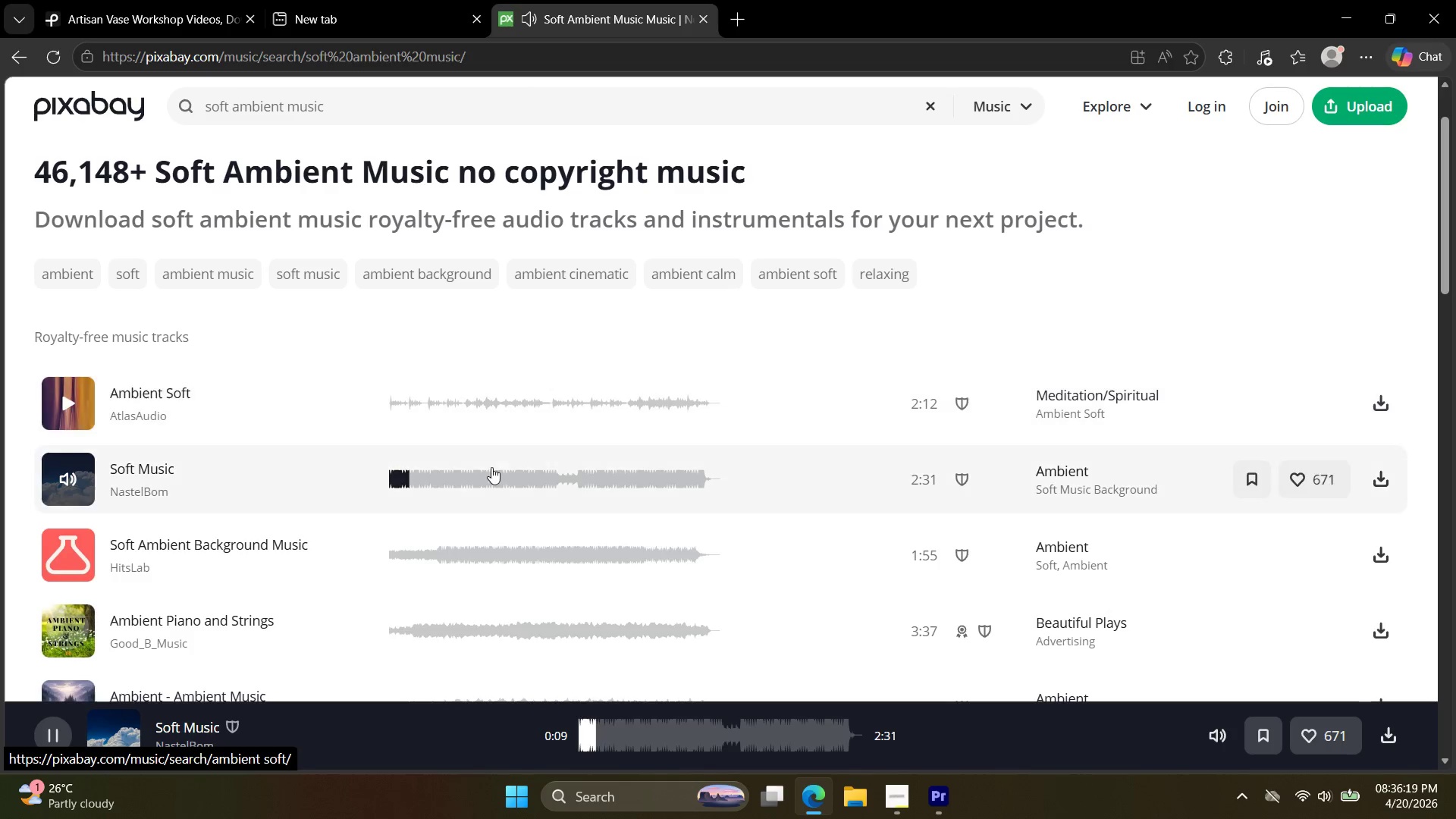 
left_click([68, 551])
 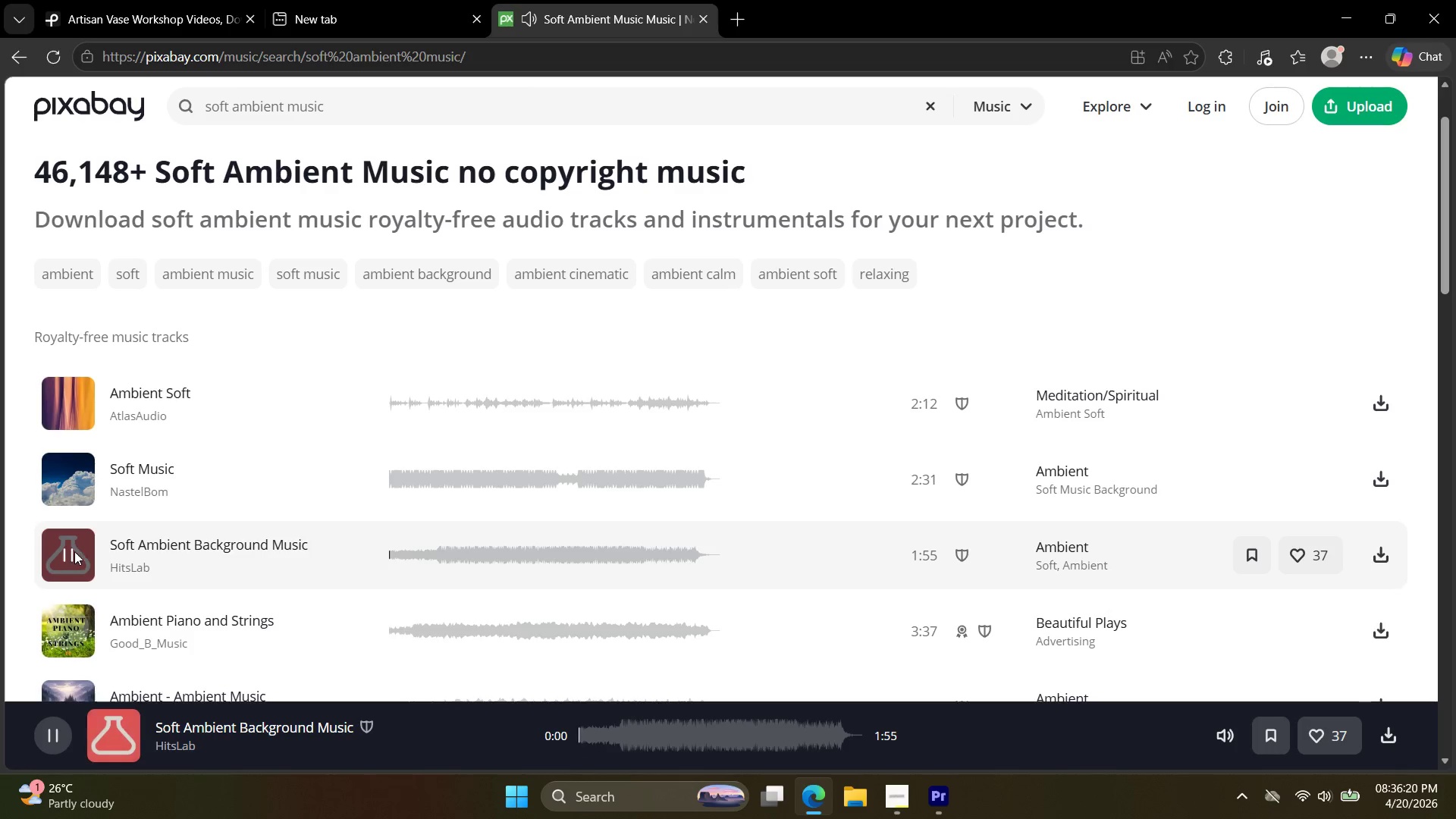 
key(VolumeUp)
 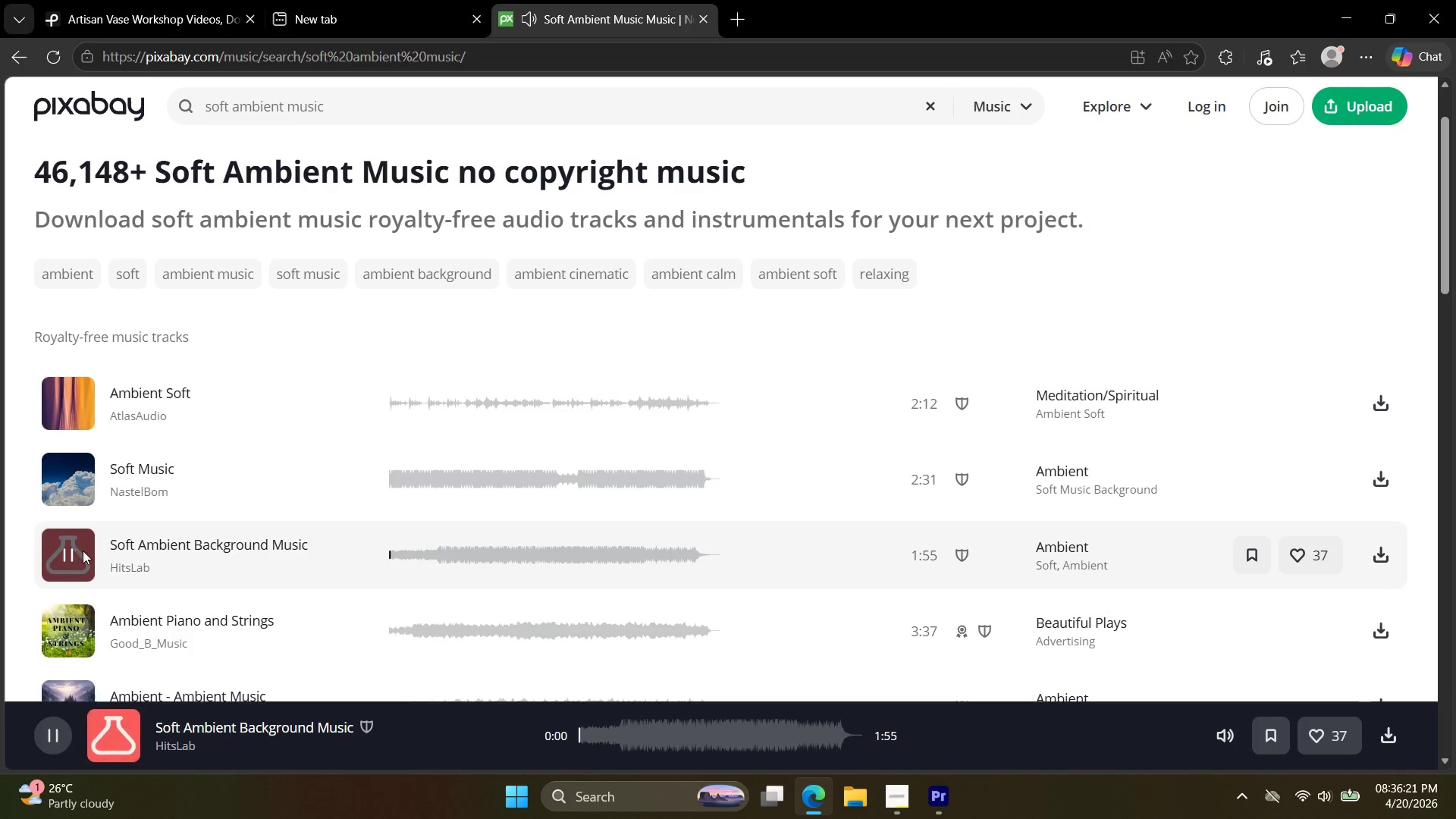 
key(VolumeUp)
 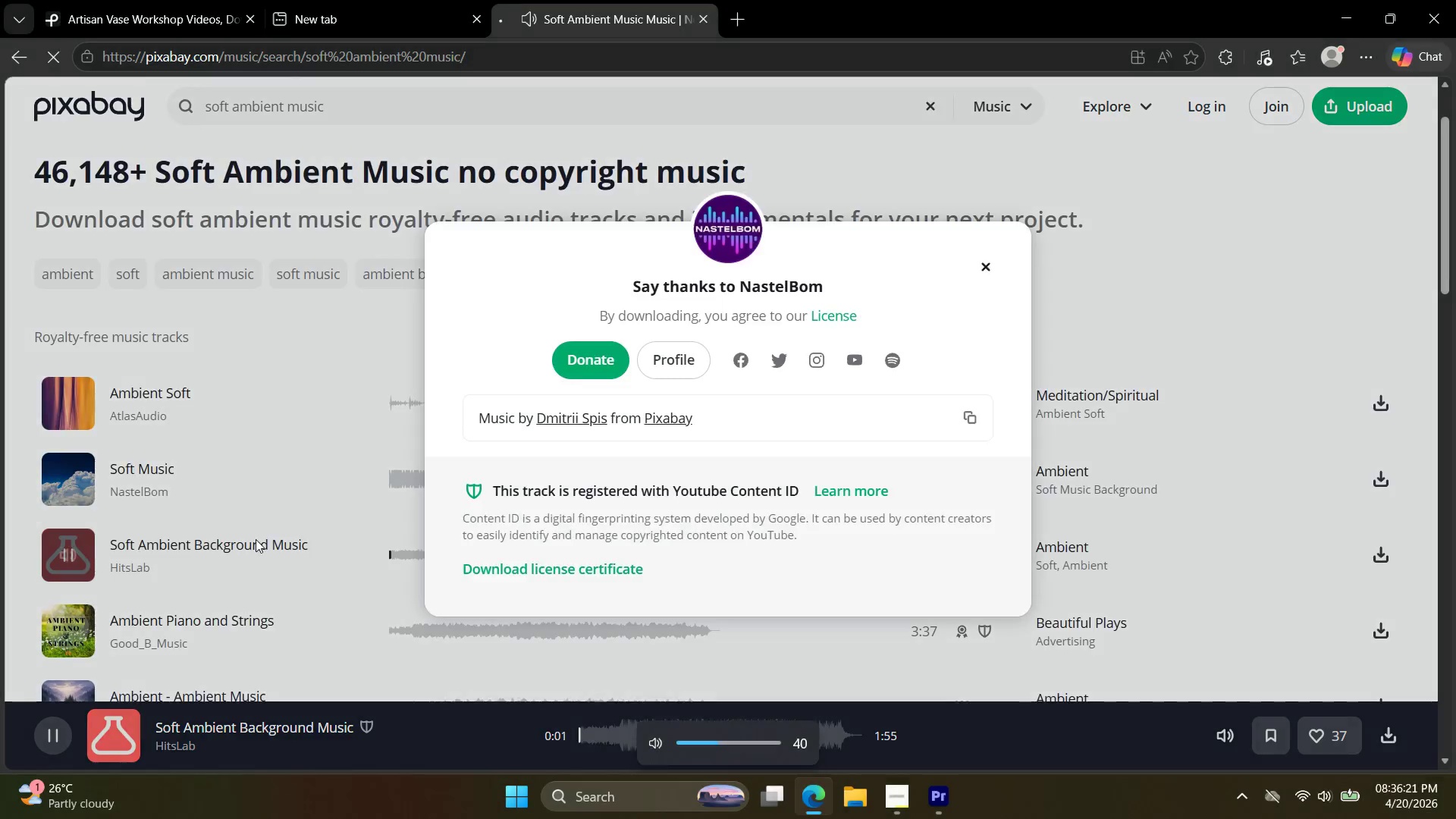 
key(VolumeDown)
 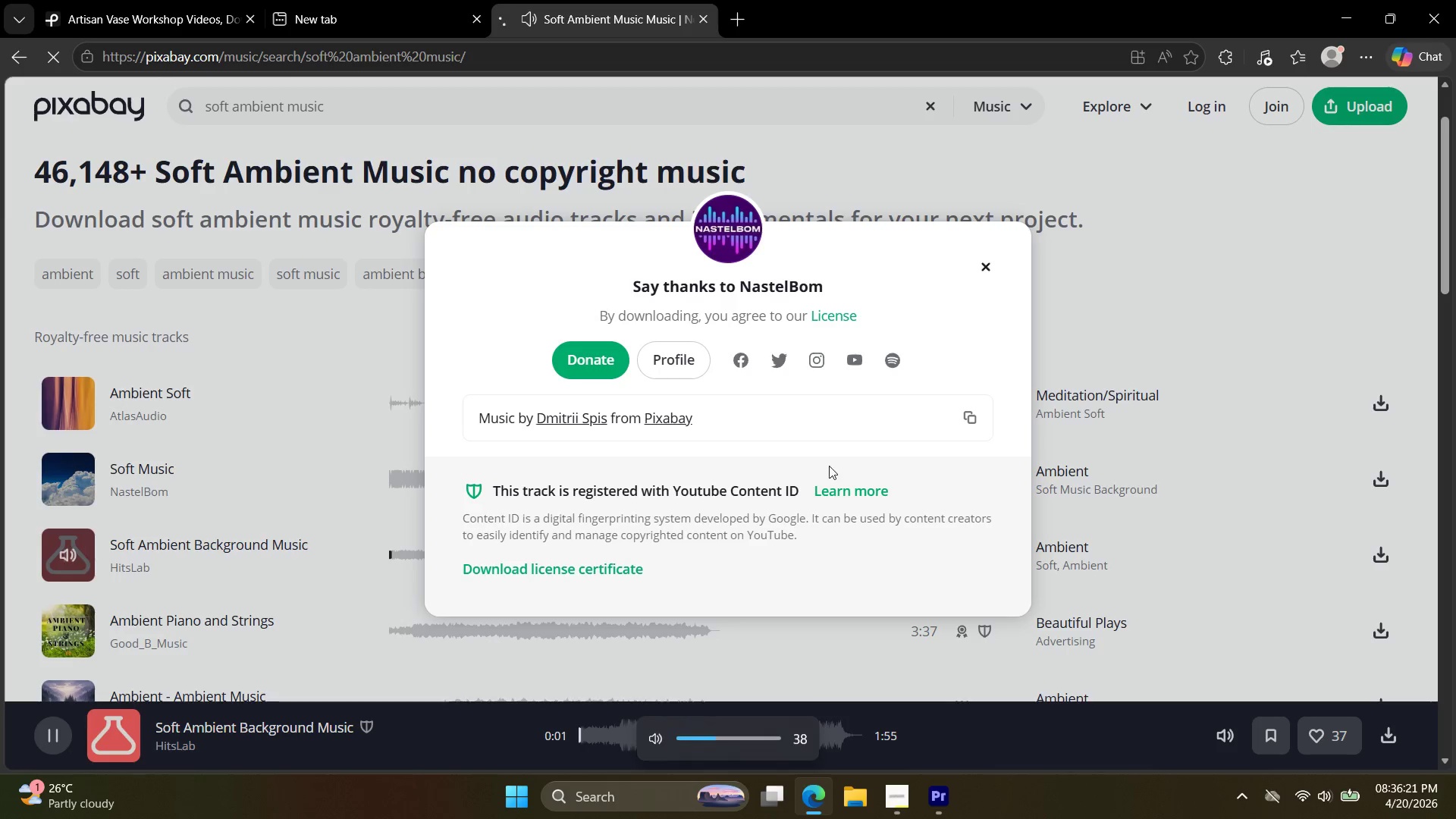 
key(VolumeDown)
 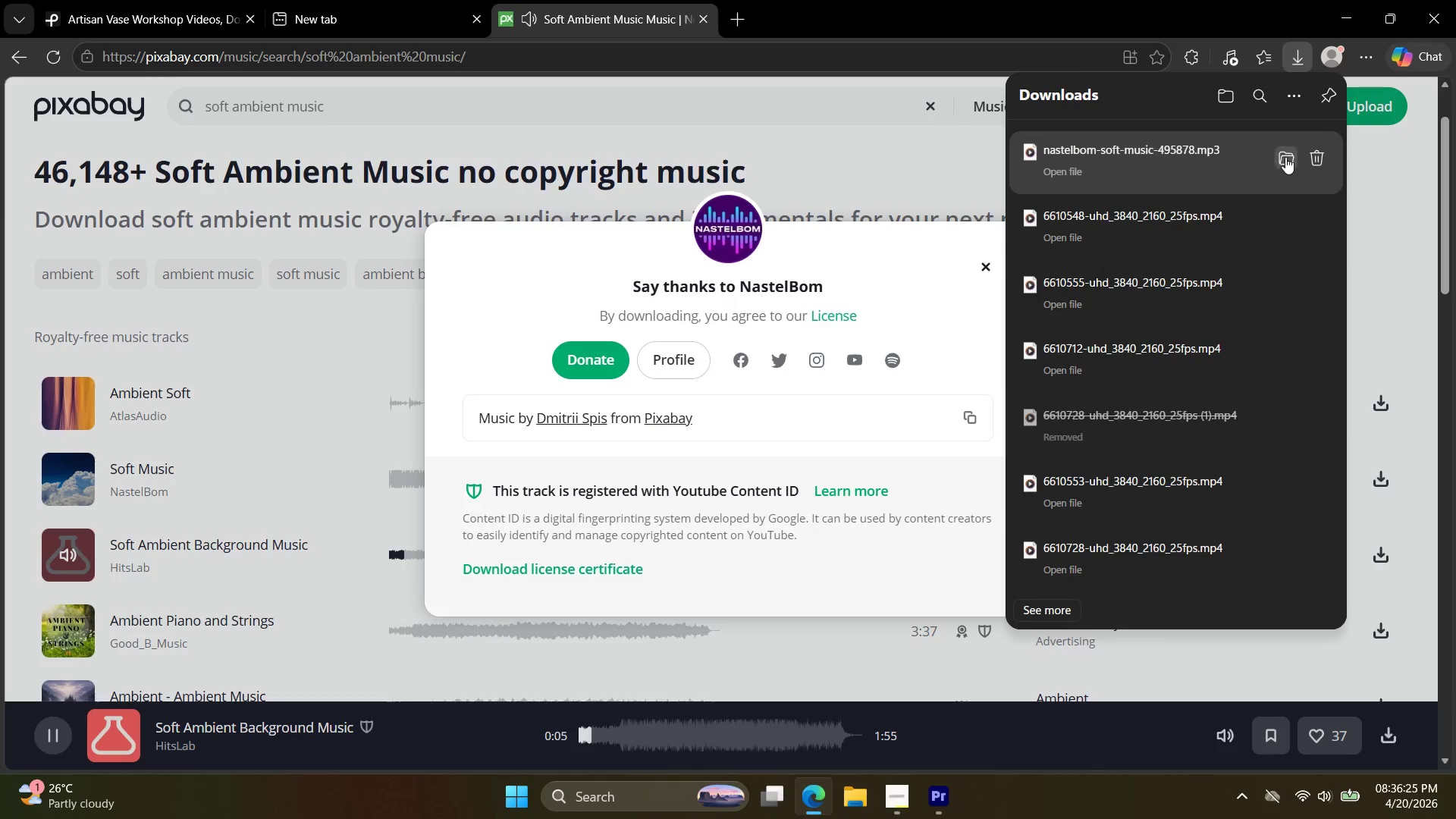 
wait(9.3)
 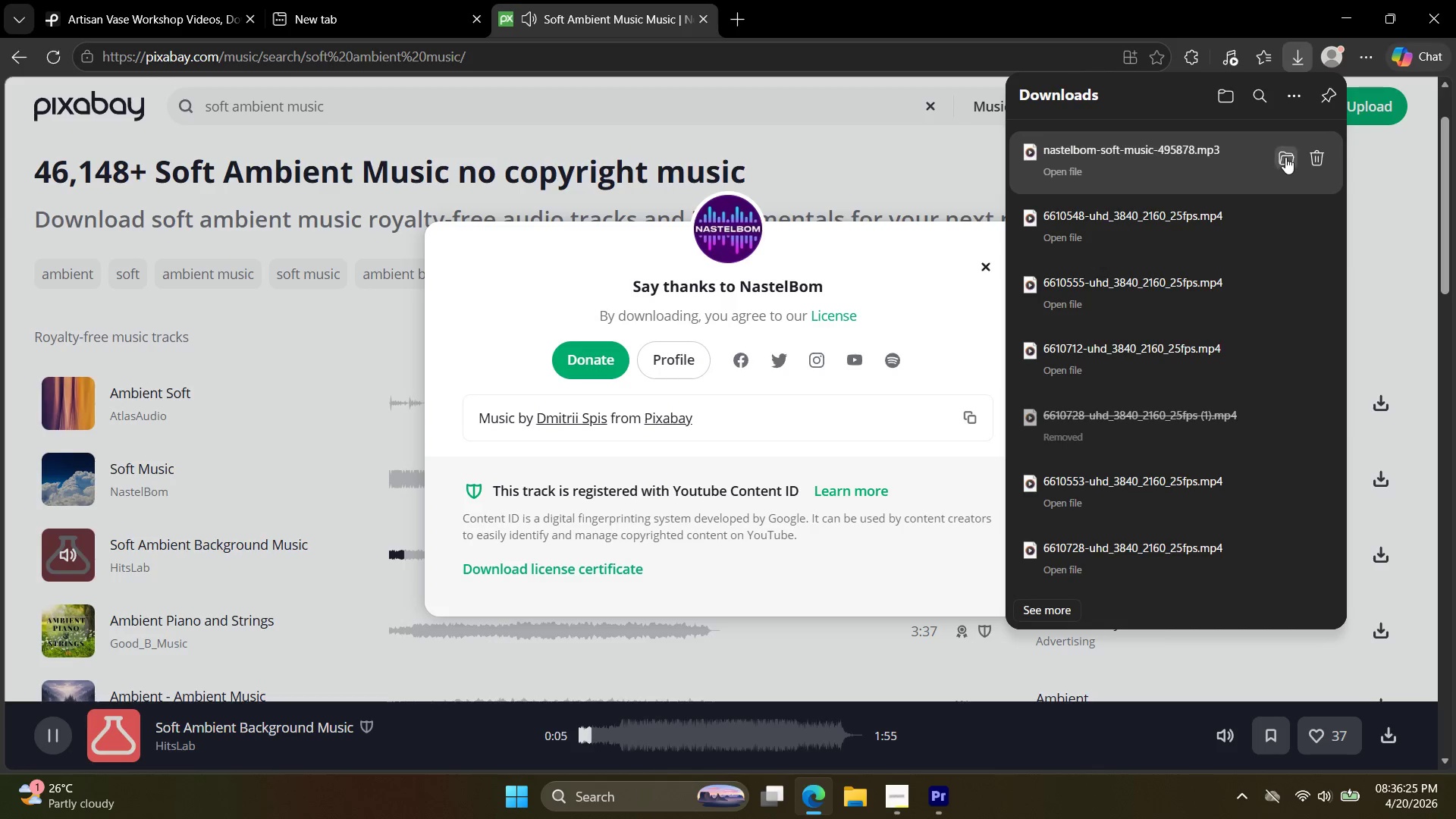 
left_click([827, 799])
 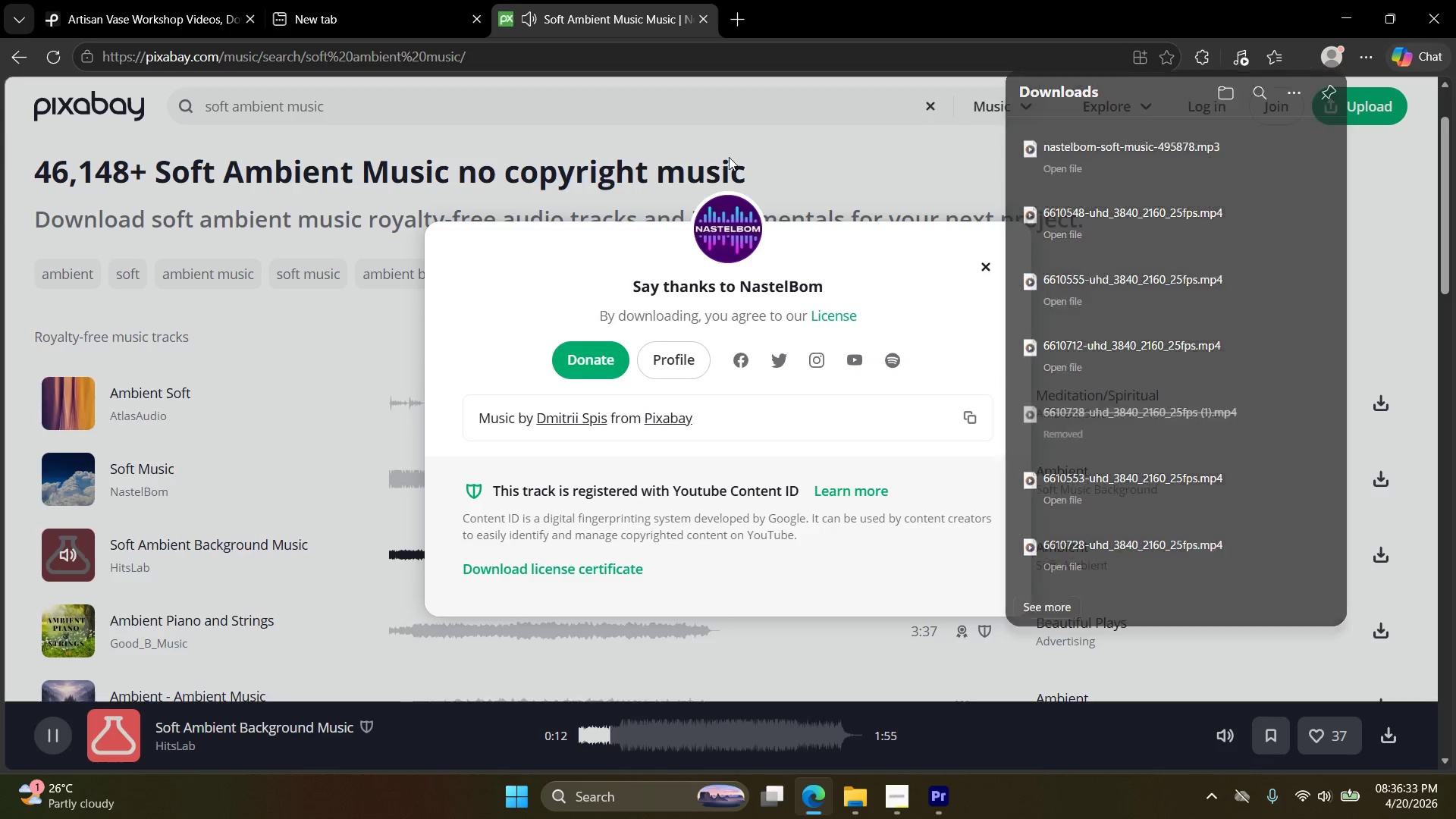 
double_click([702, 14])
 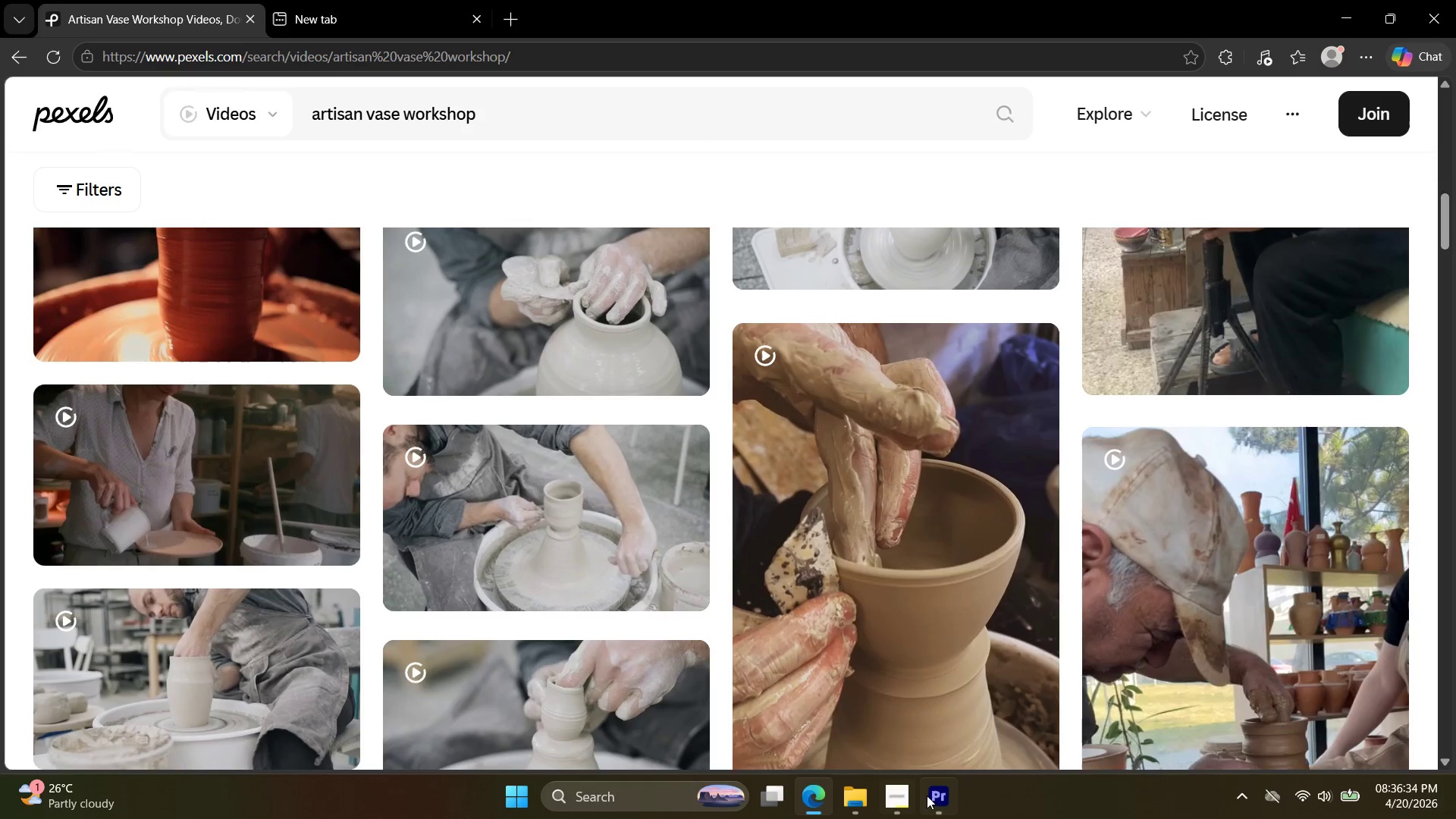 
left_click([943, 810])